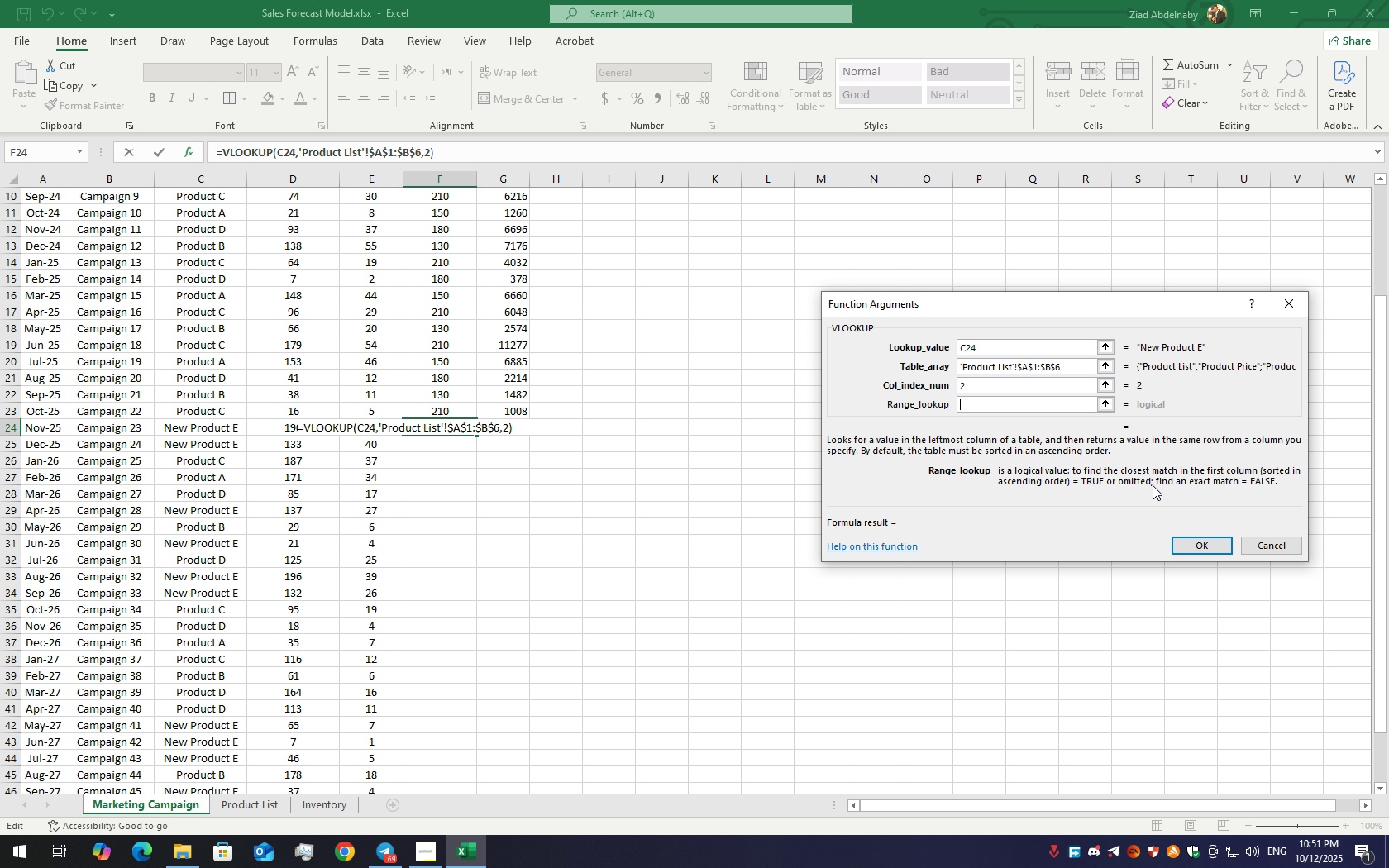 
key(Numpad0)
 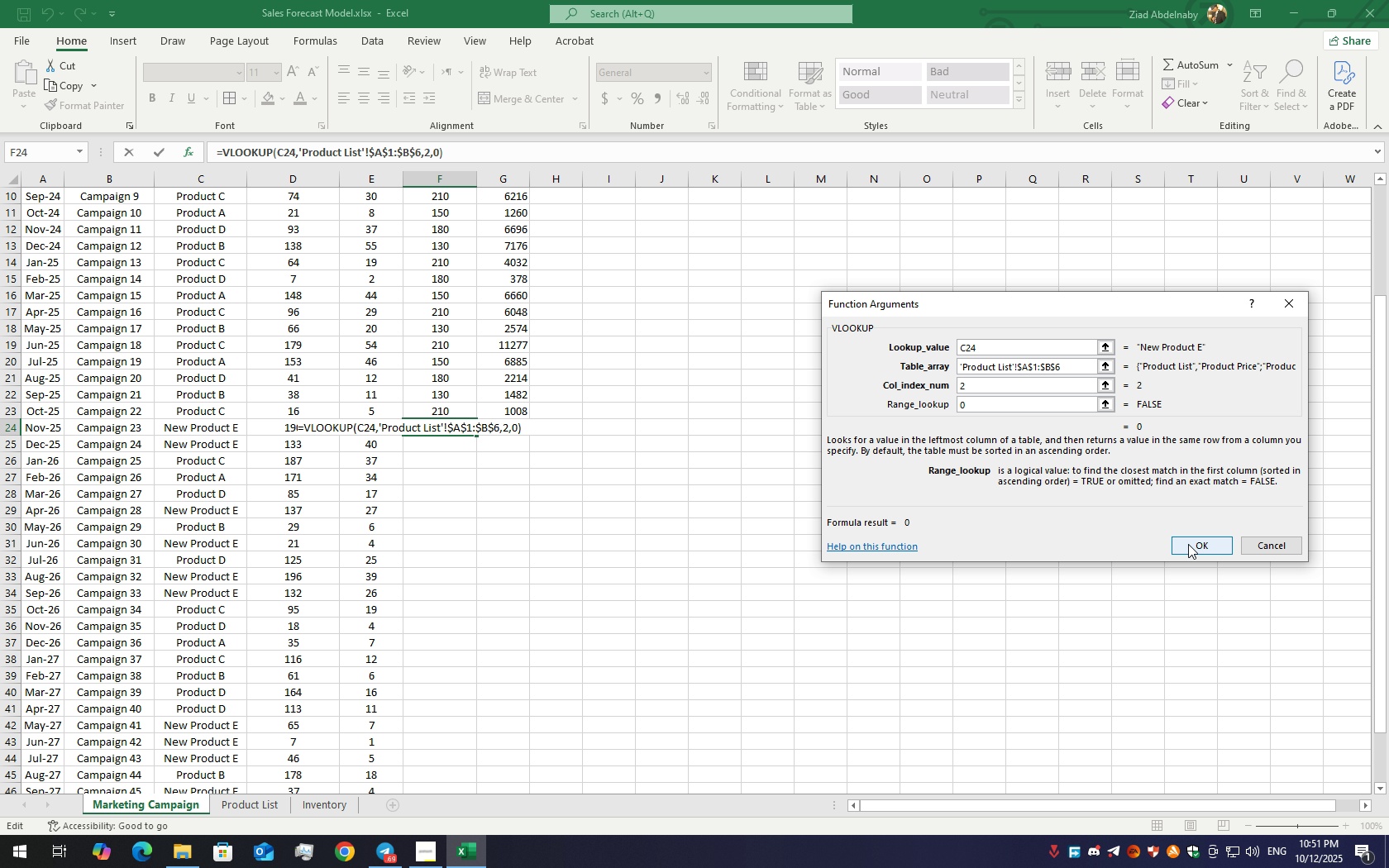 
left_click([1189, 544])
 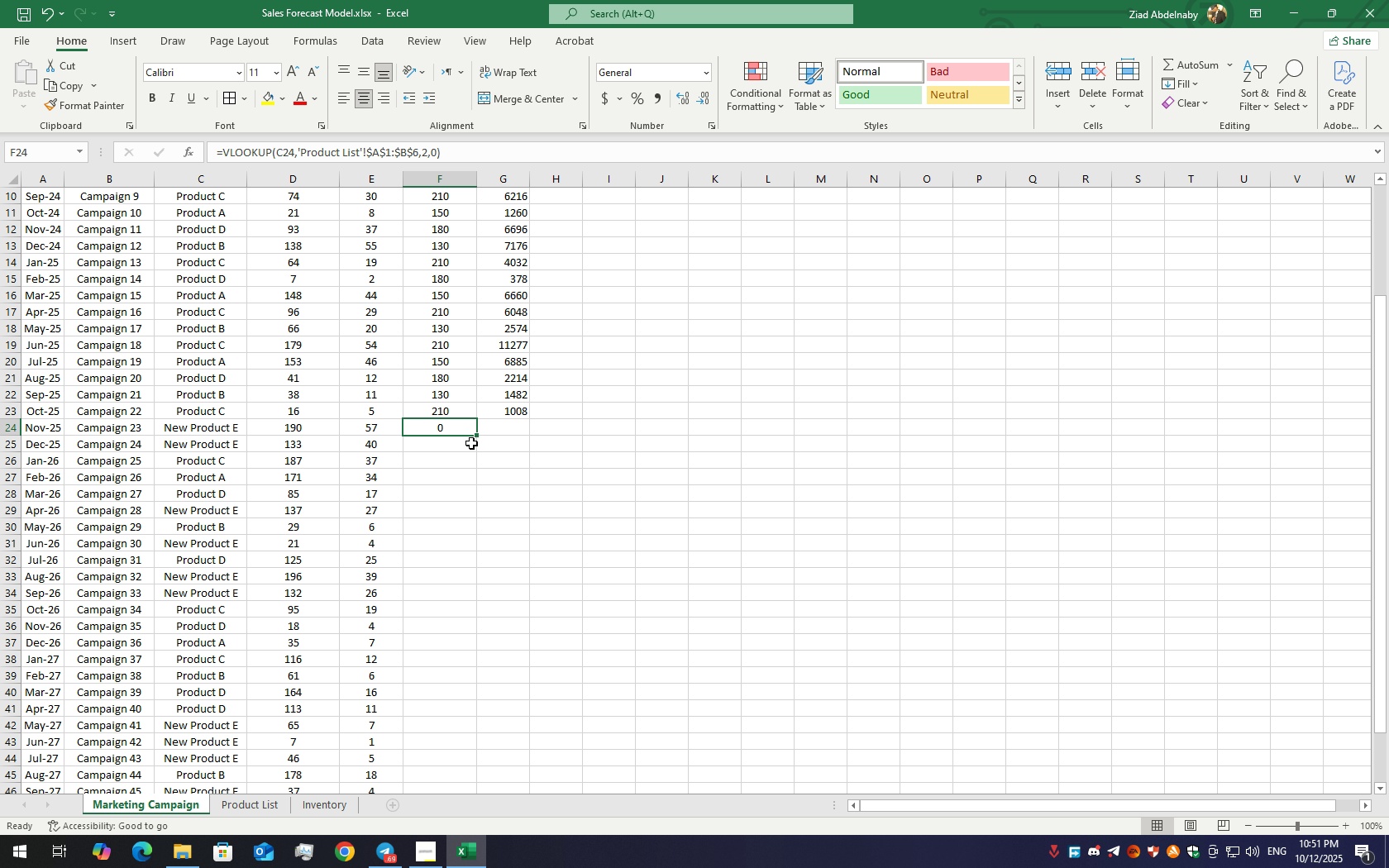 
left_click_drag(start_coordinate=[478, 437], to_coordinate=[487, 732])
 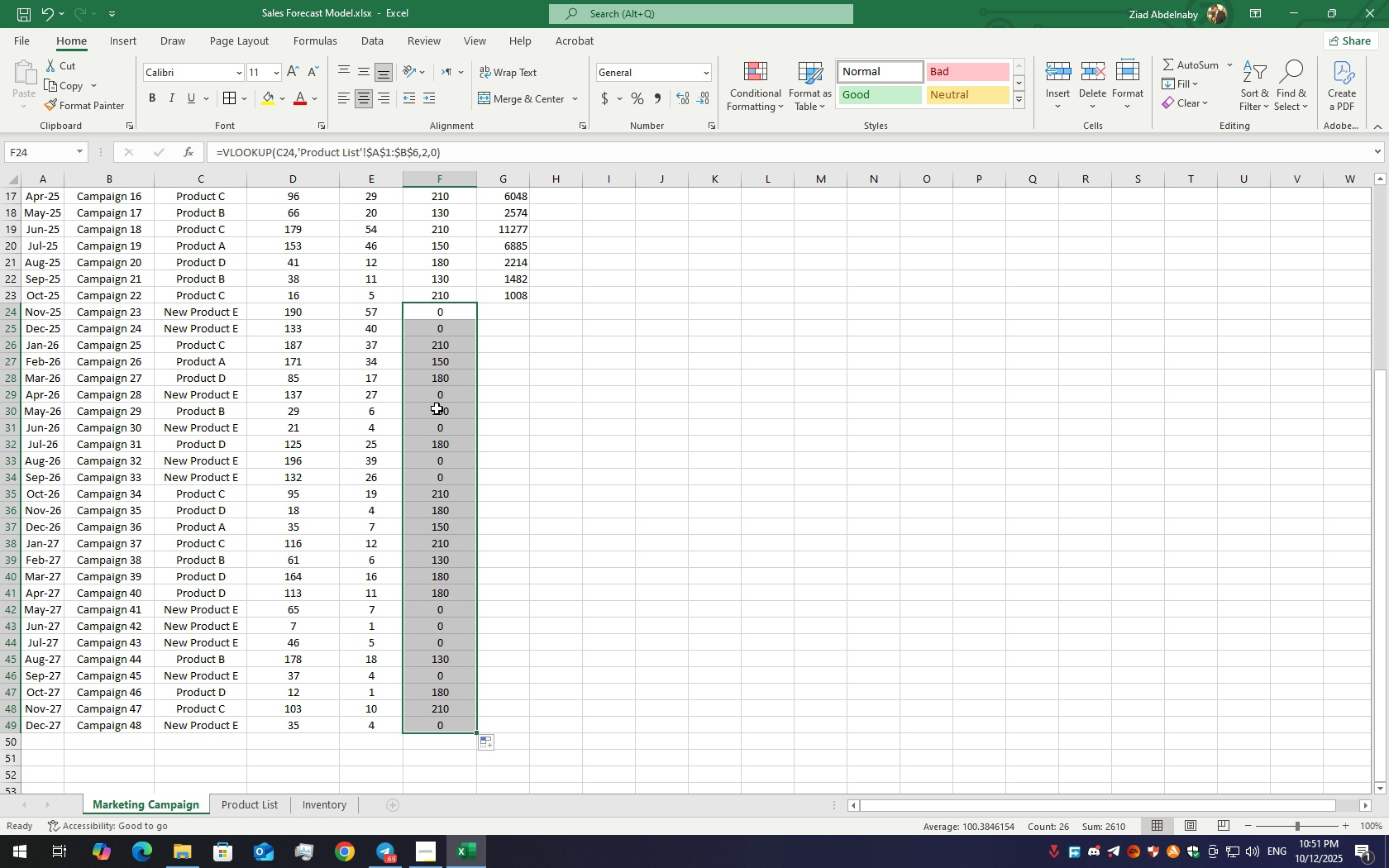 
scroll: coordinate [415, 364], scroll_direction: up, amount: 6.0
 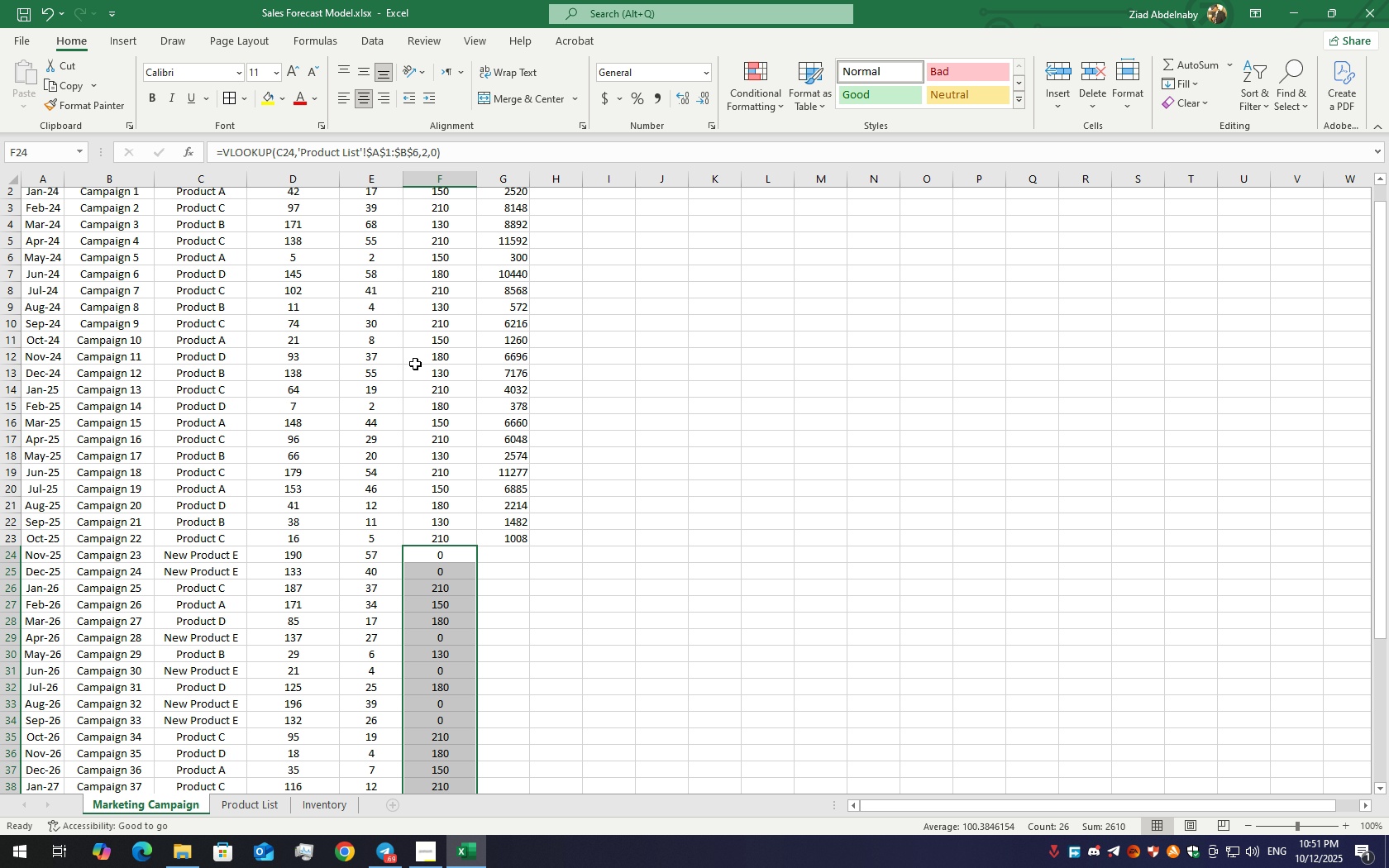 
scroll: coordinate [415, 364], scroll_direction: down, amount: 1.0
 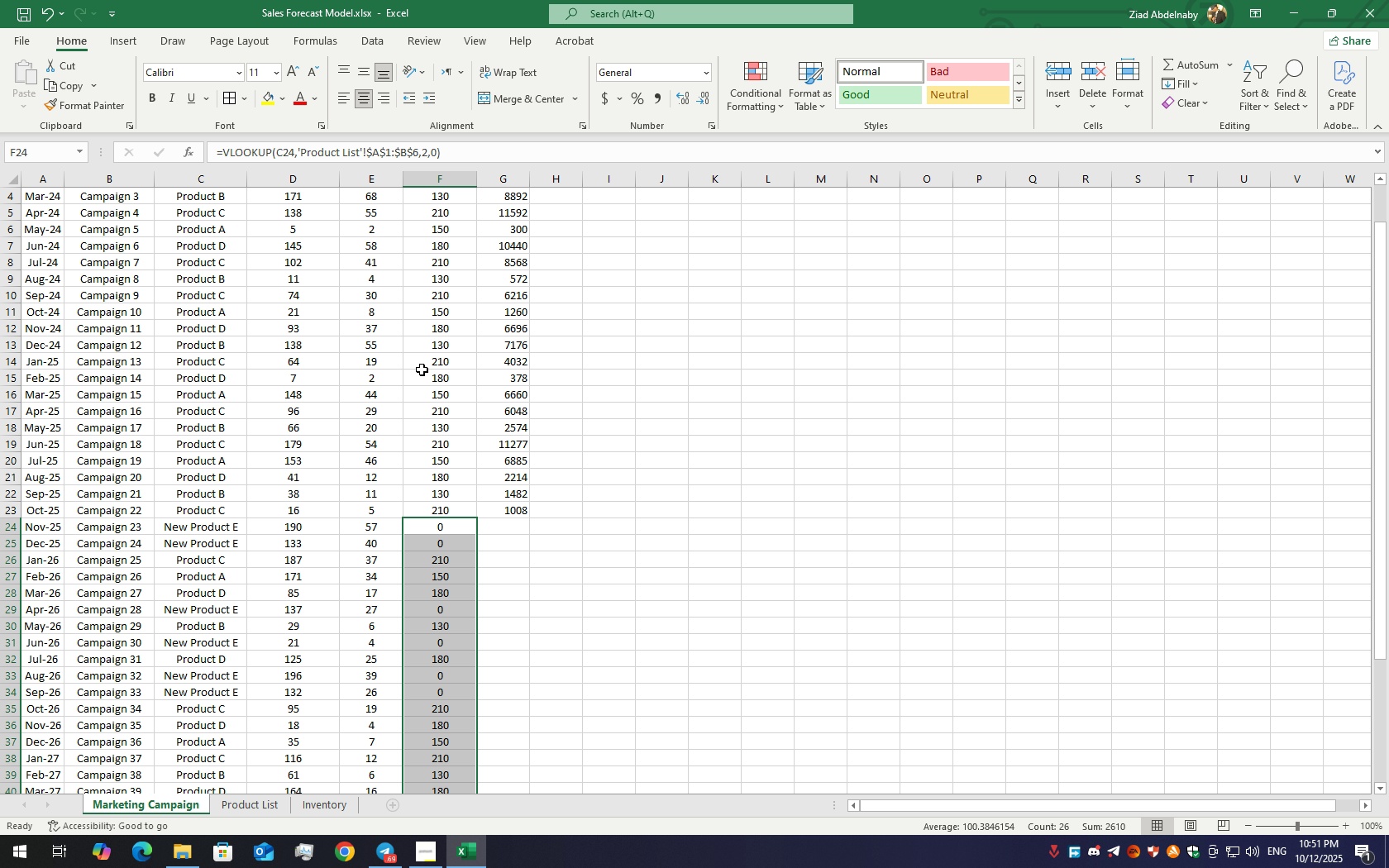 
scroll: coordinate [432, 432], scroll_direction: up, amount: 8.0
 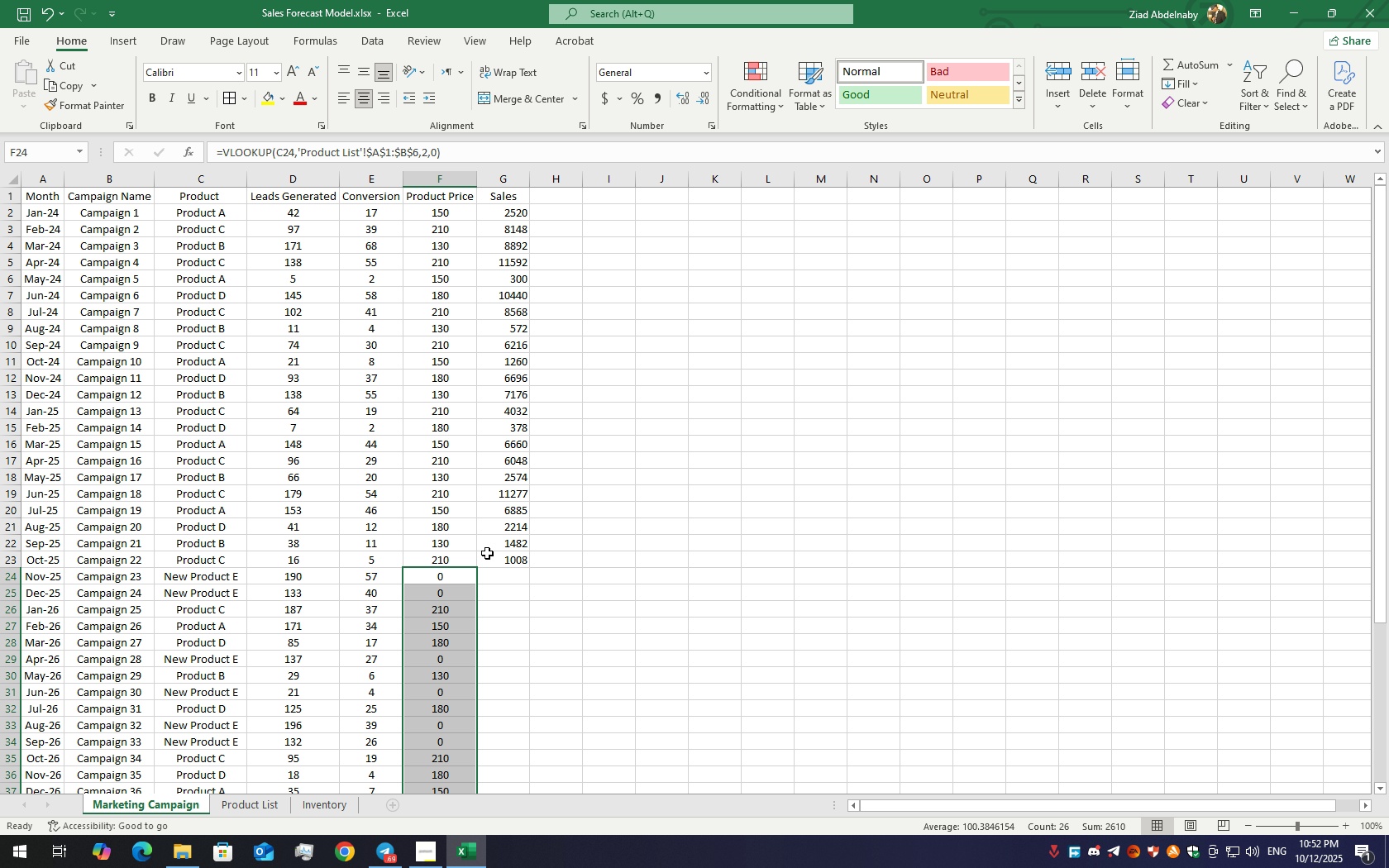 
wait(6.94)
 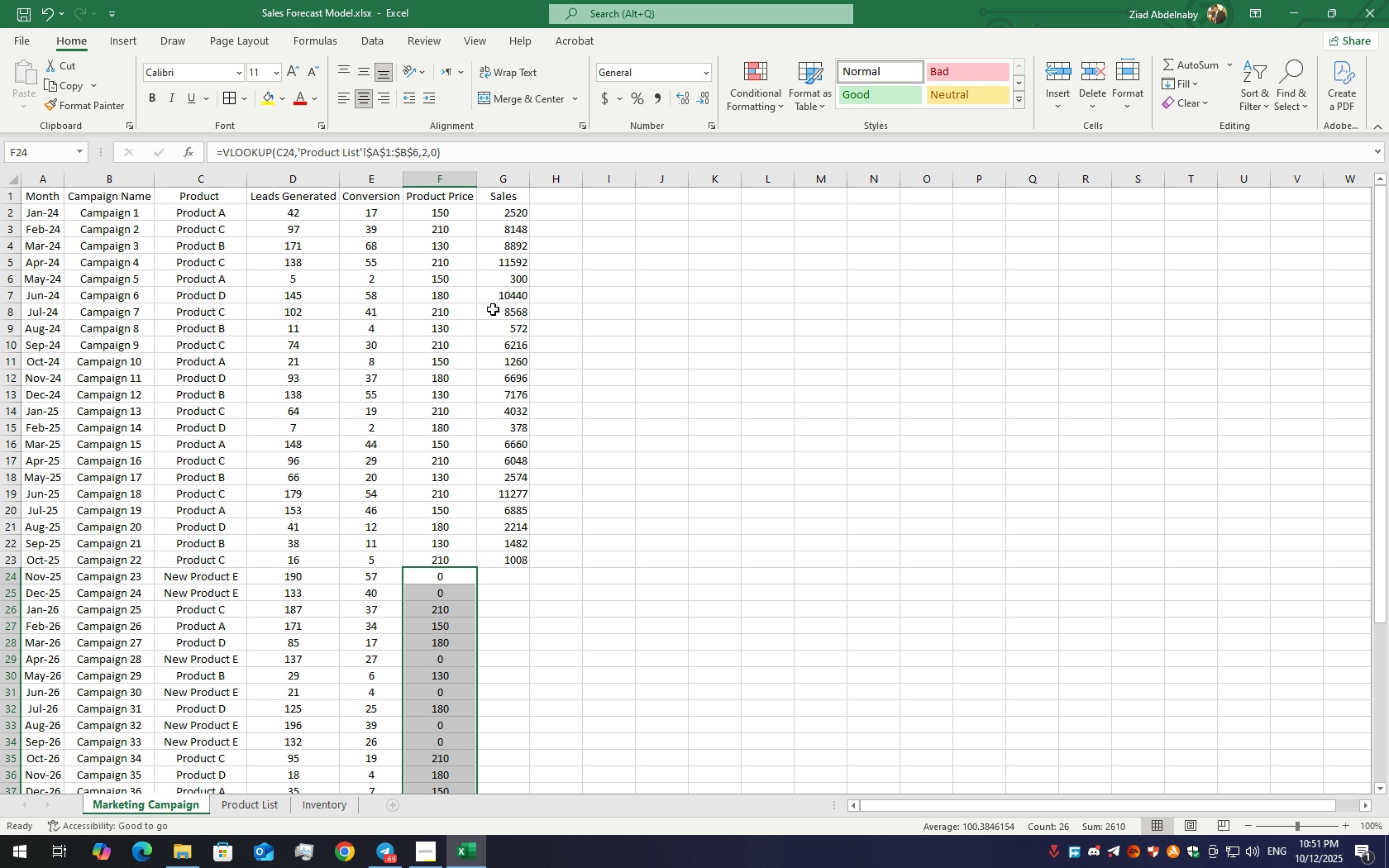 
left_click([505, 564])
 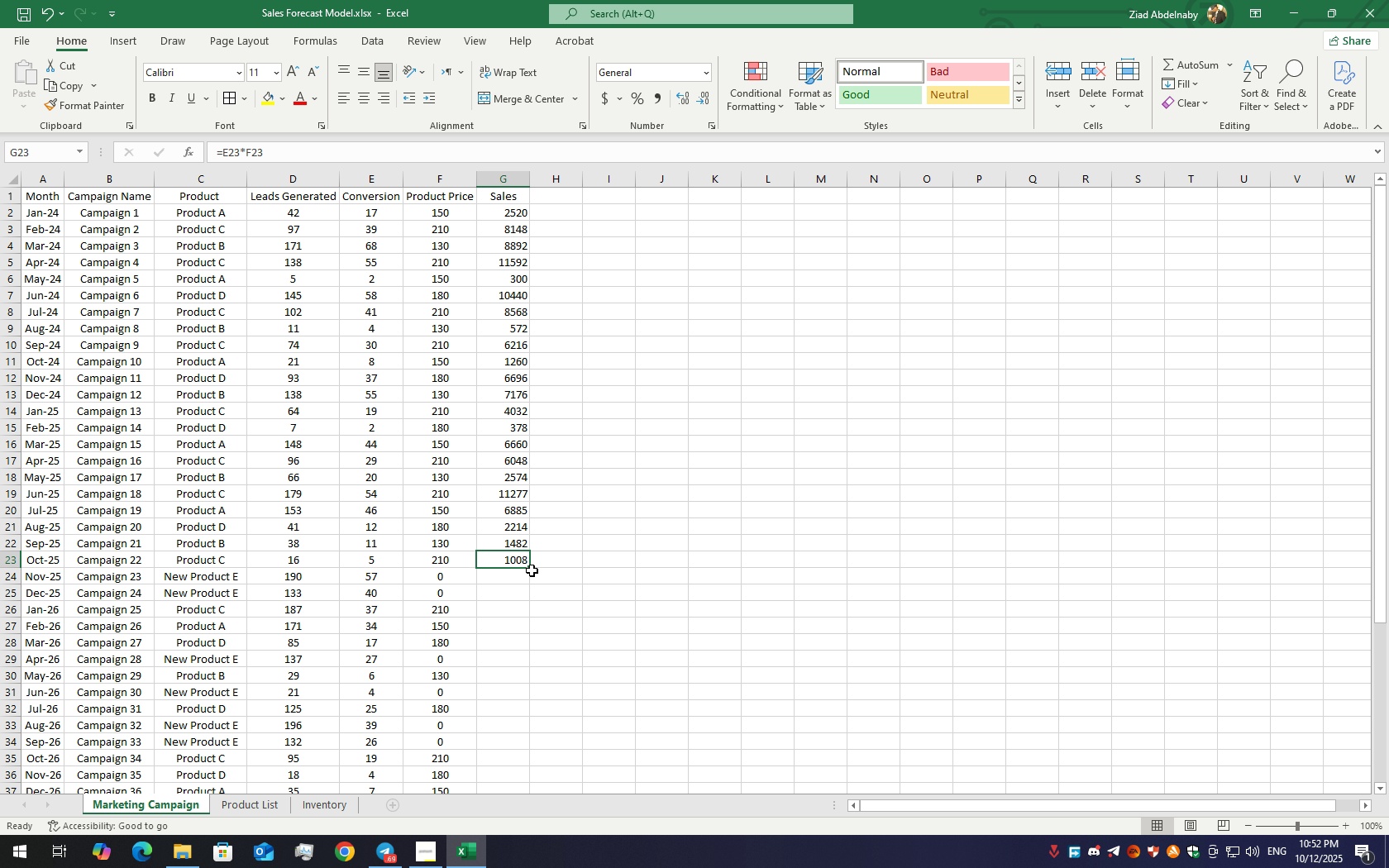 
left_click_drag(start_coordinate=[529, 569], to_coordinate=[518, 730])
 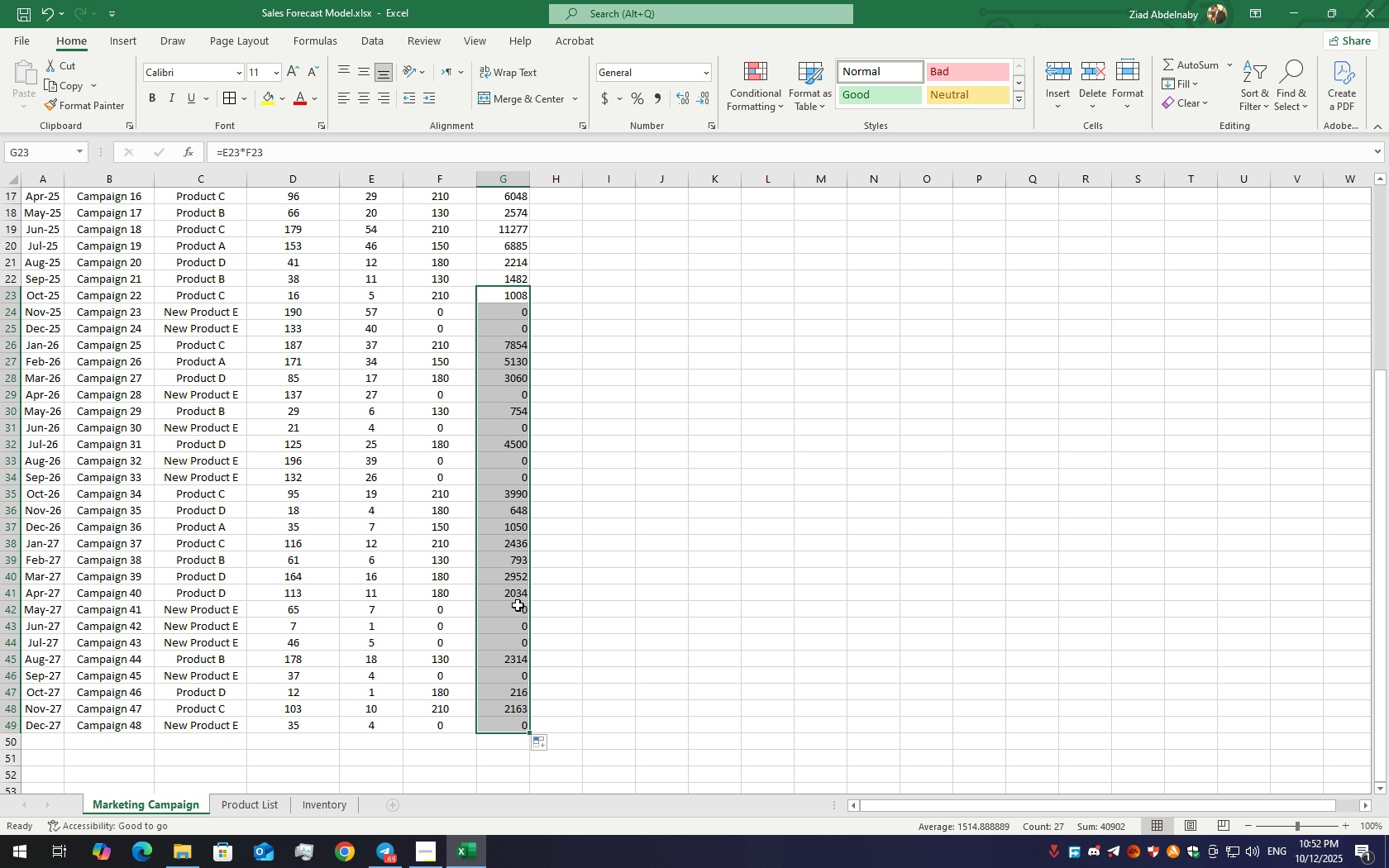 
scroll: coordinate [517, 600], scroll_direction: up, amount: 13.0
 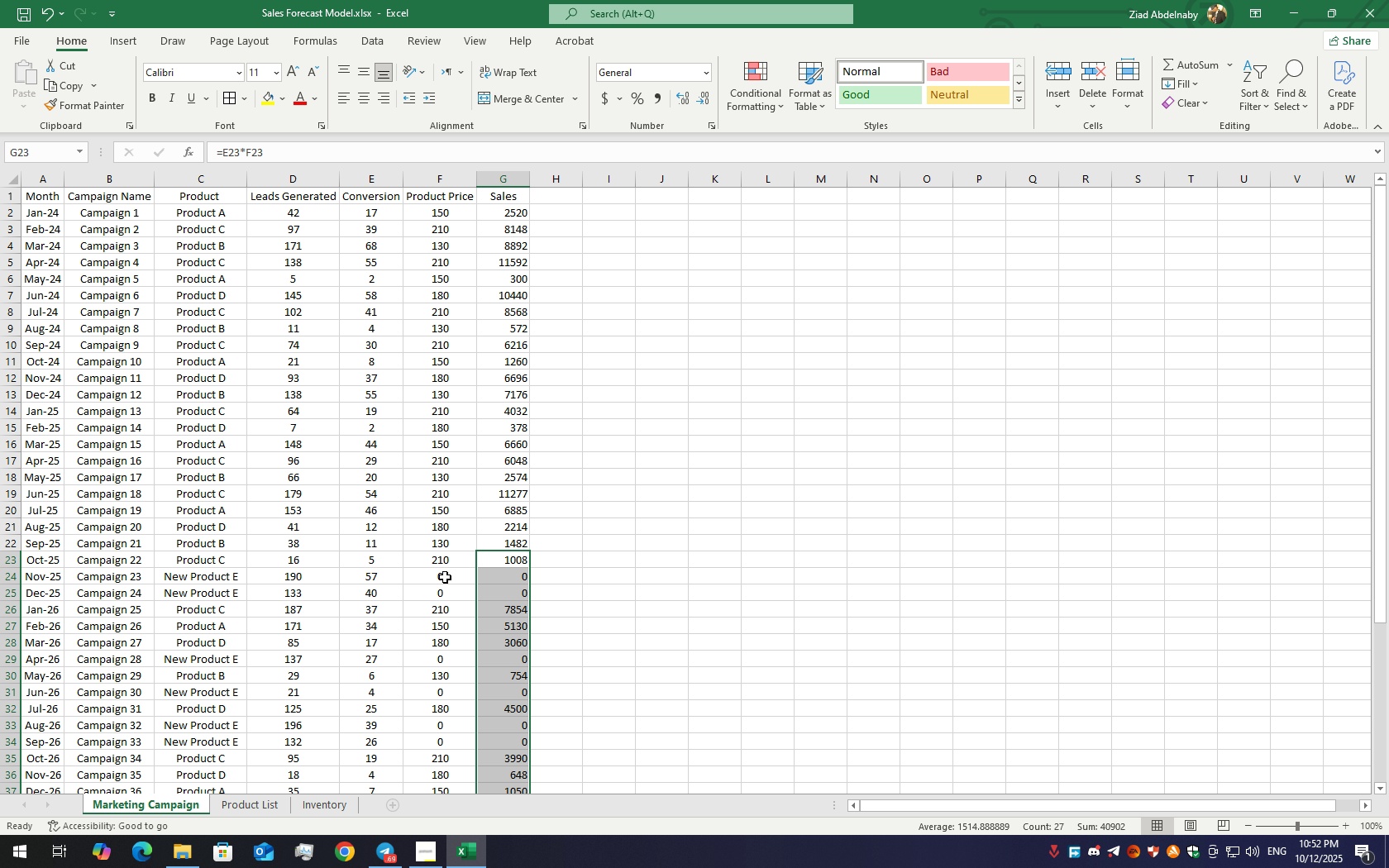 
wait(13.47)
 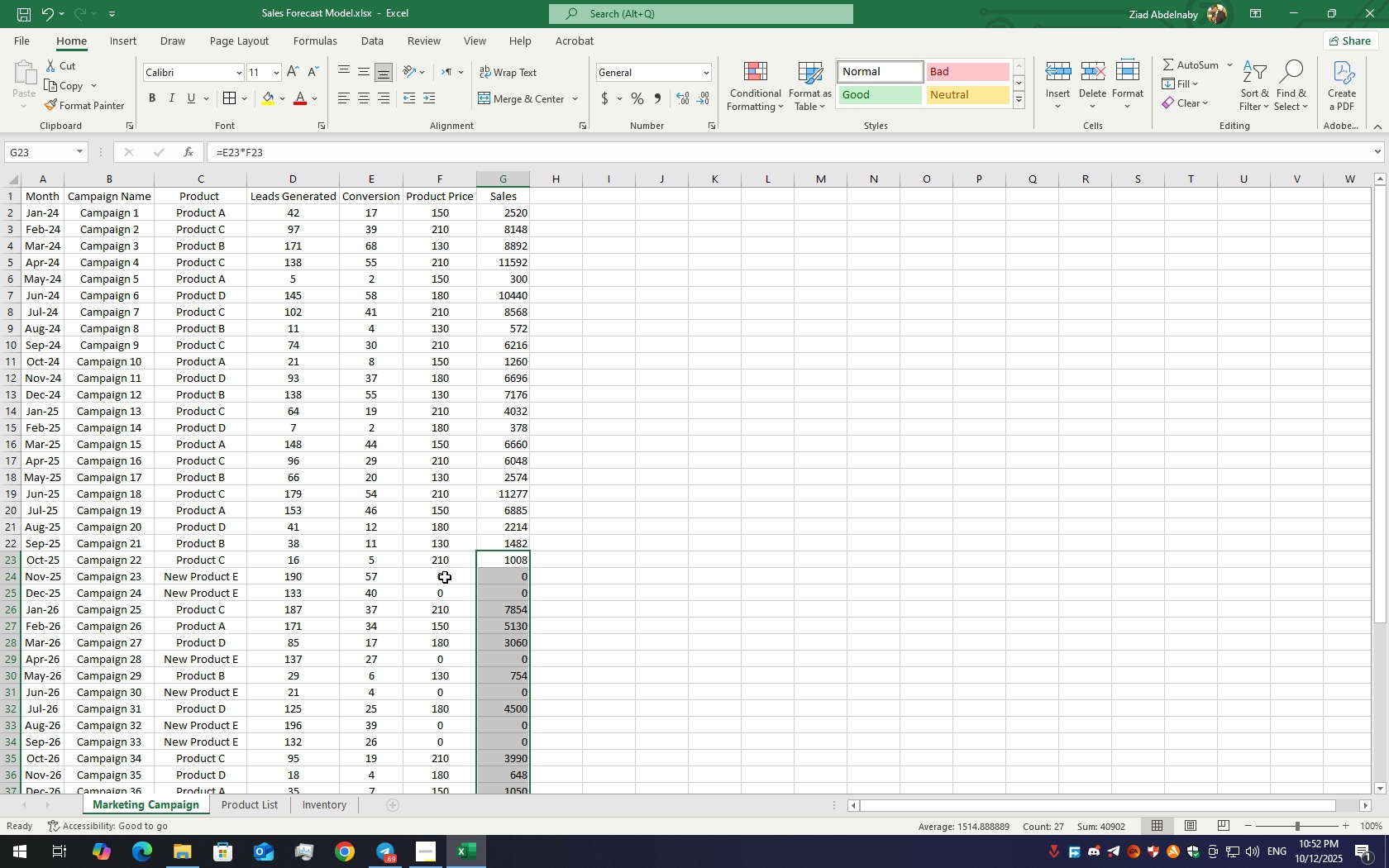 
double_click([377, 555])
 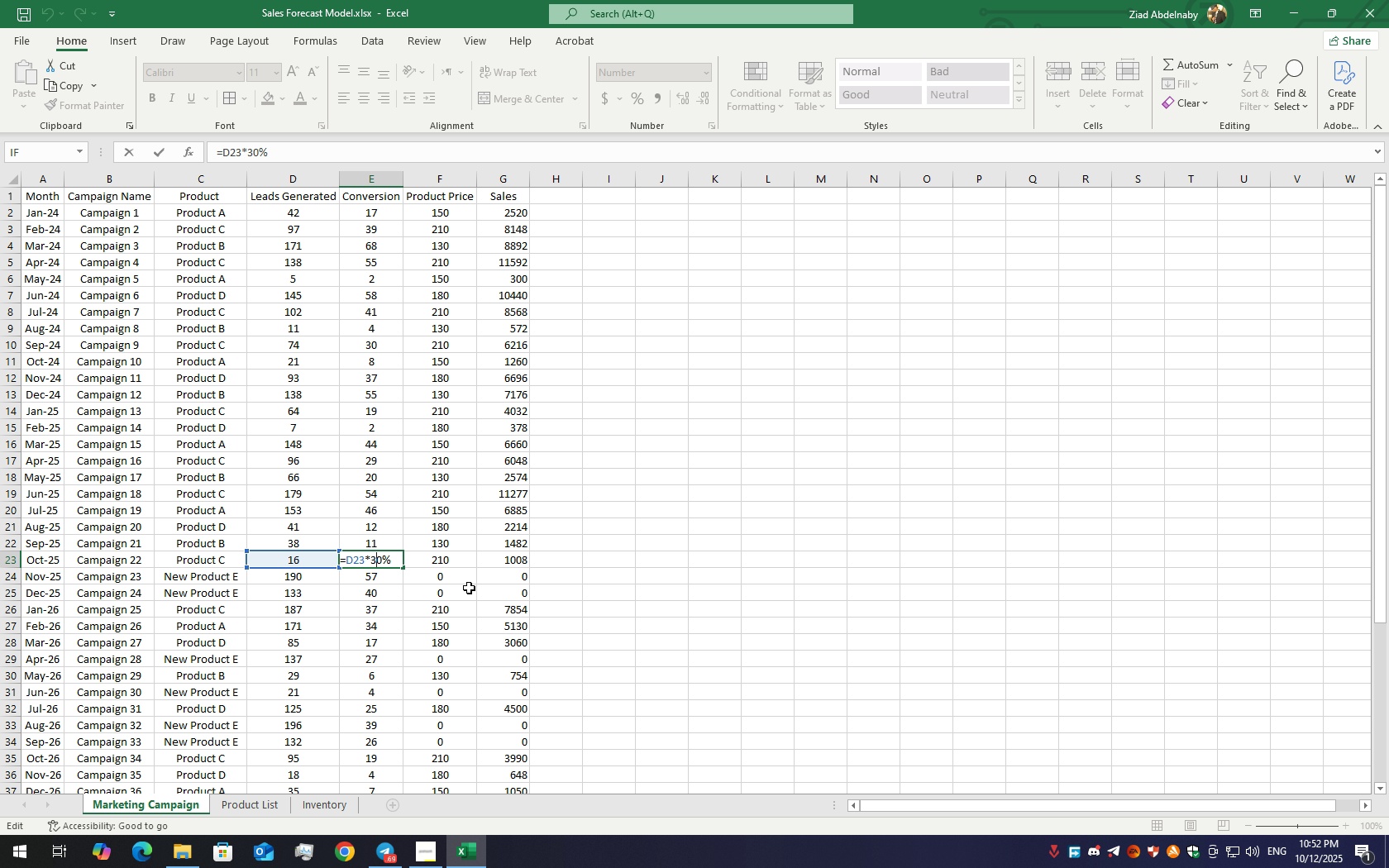 
wait(7.01)
 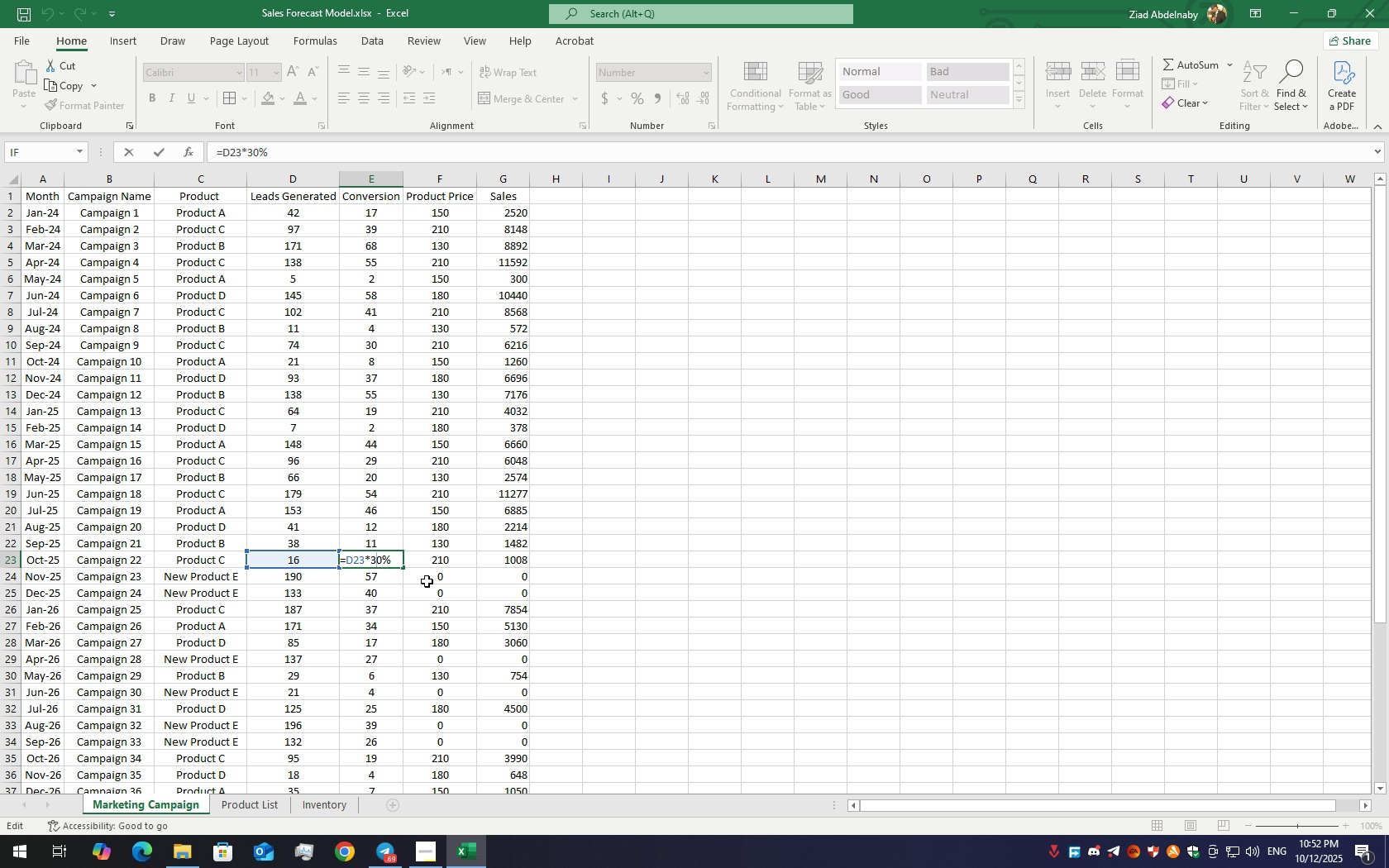 
key(Escape)
 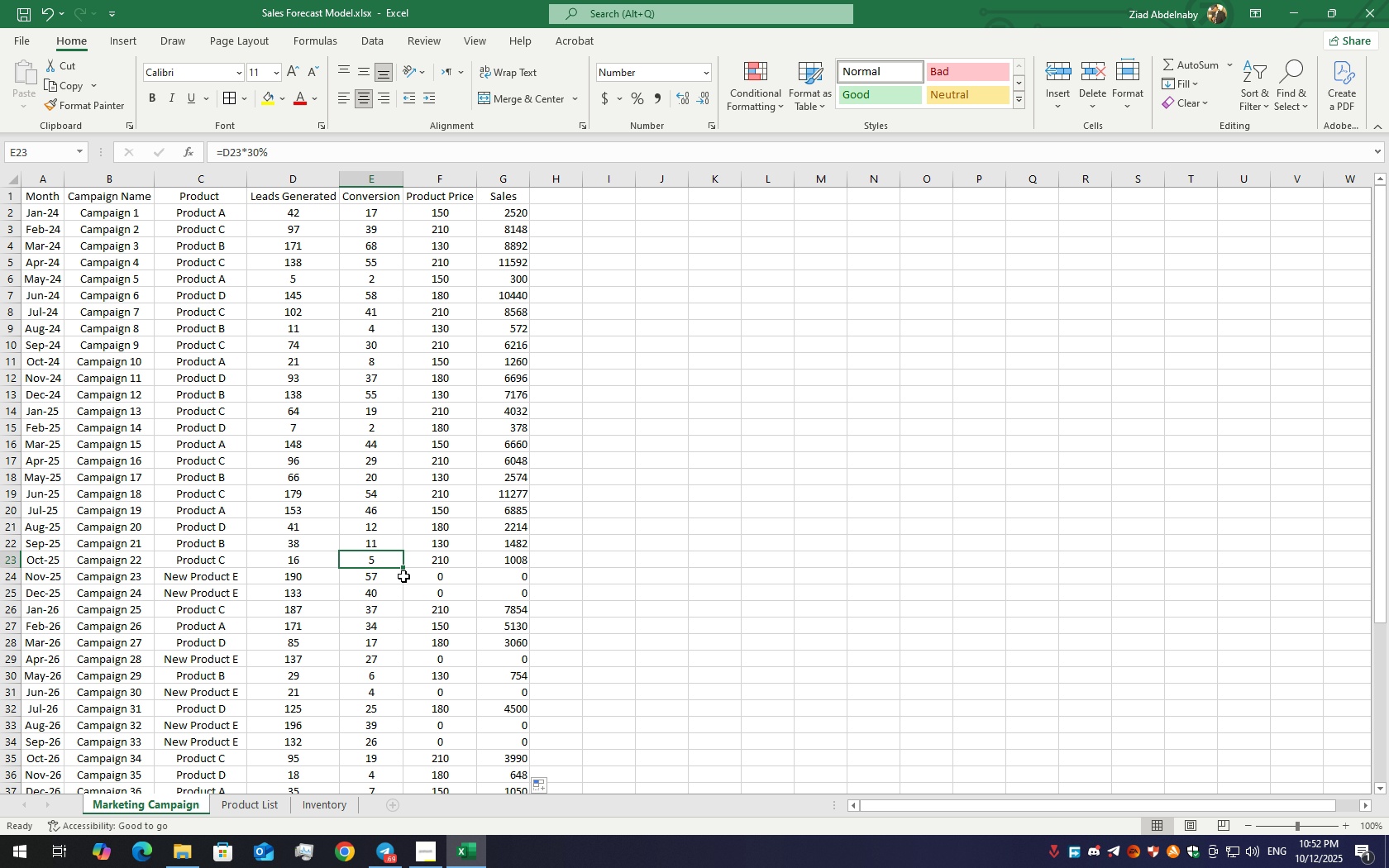 
wait(6.17)
 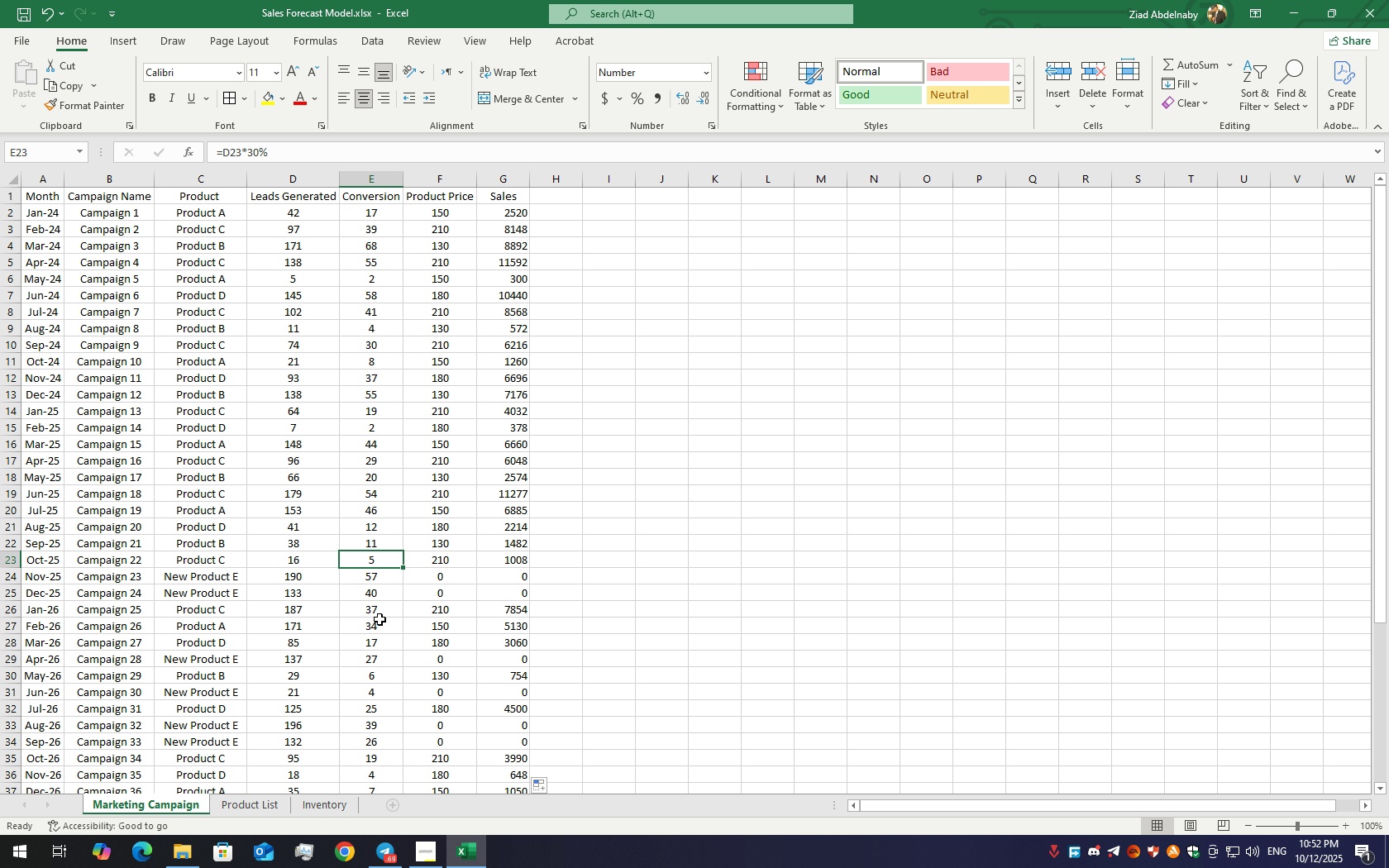 
double_click([435, 575])
 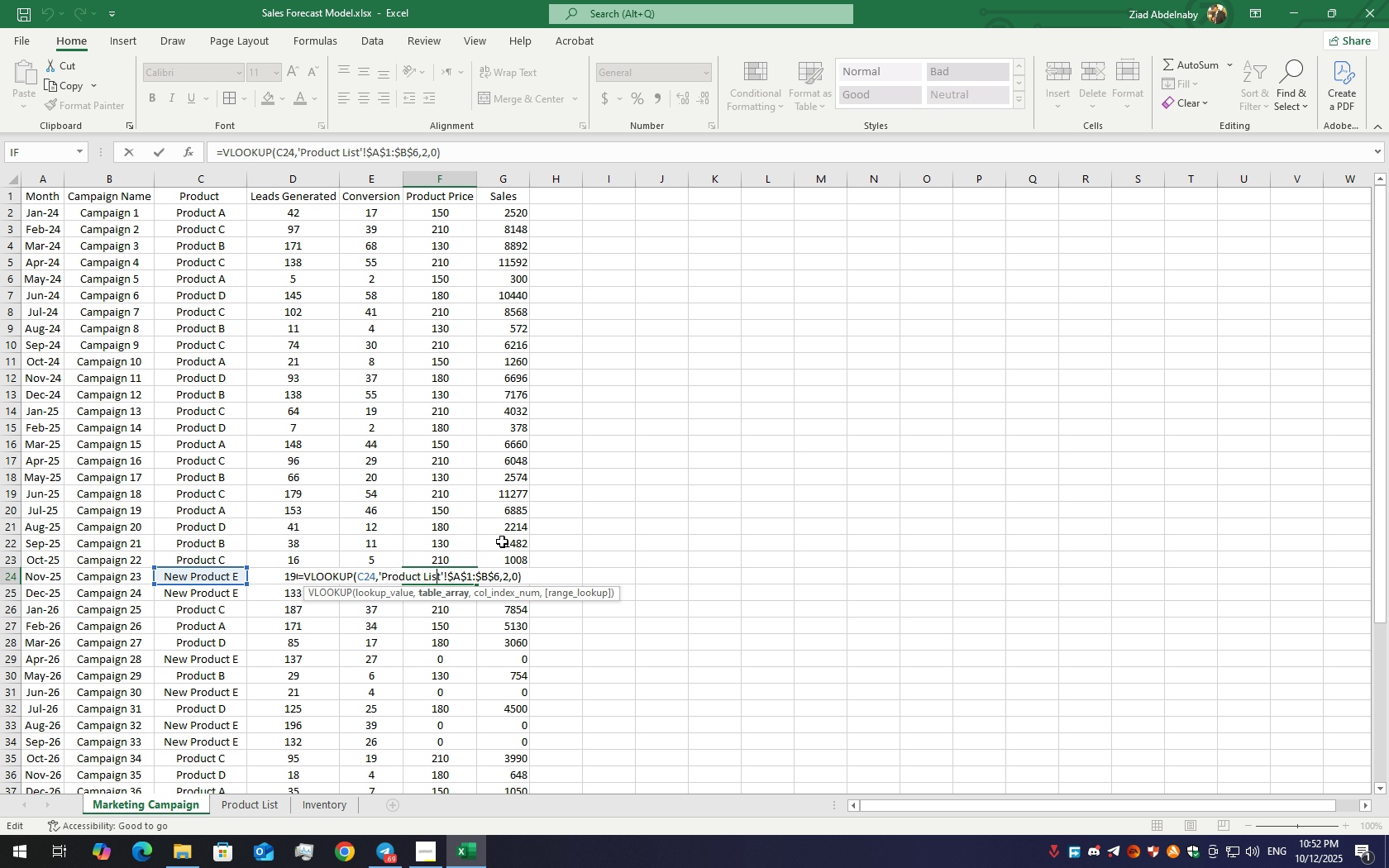 
left_click([461, 539])
 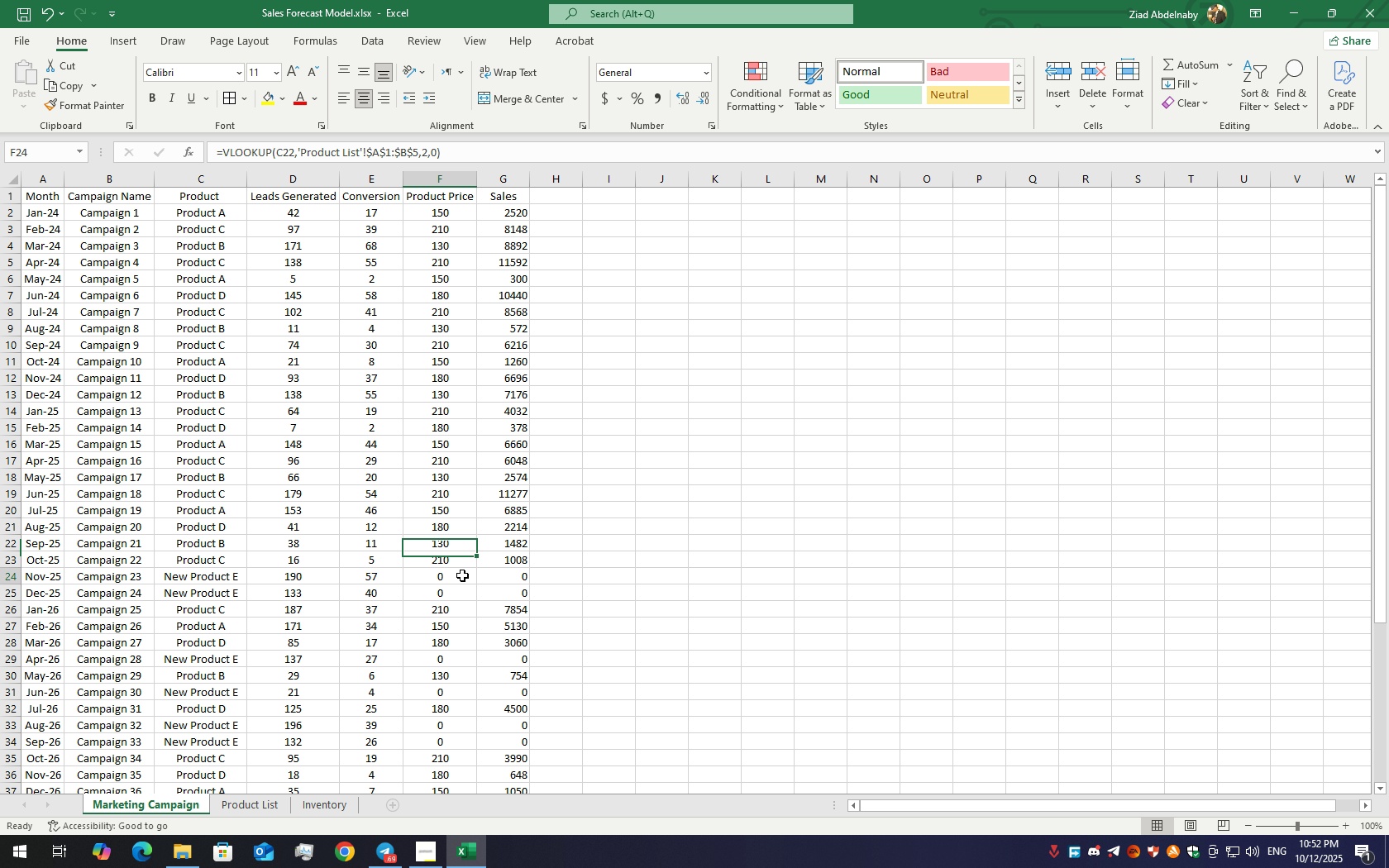 
left_click([462, 575])
 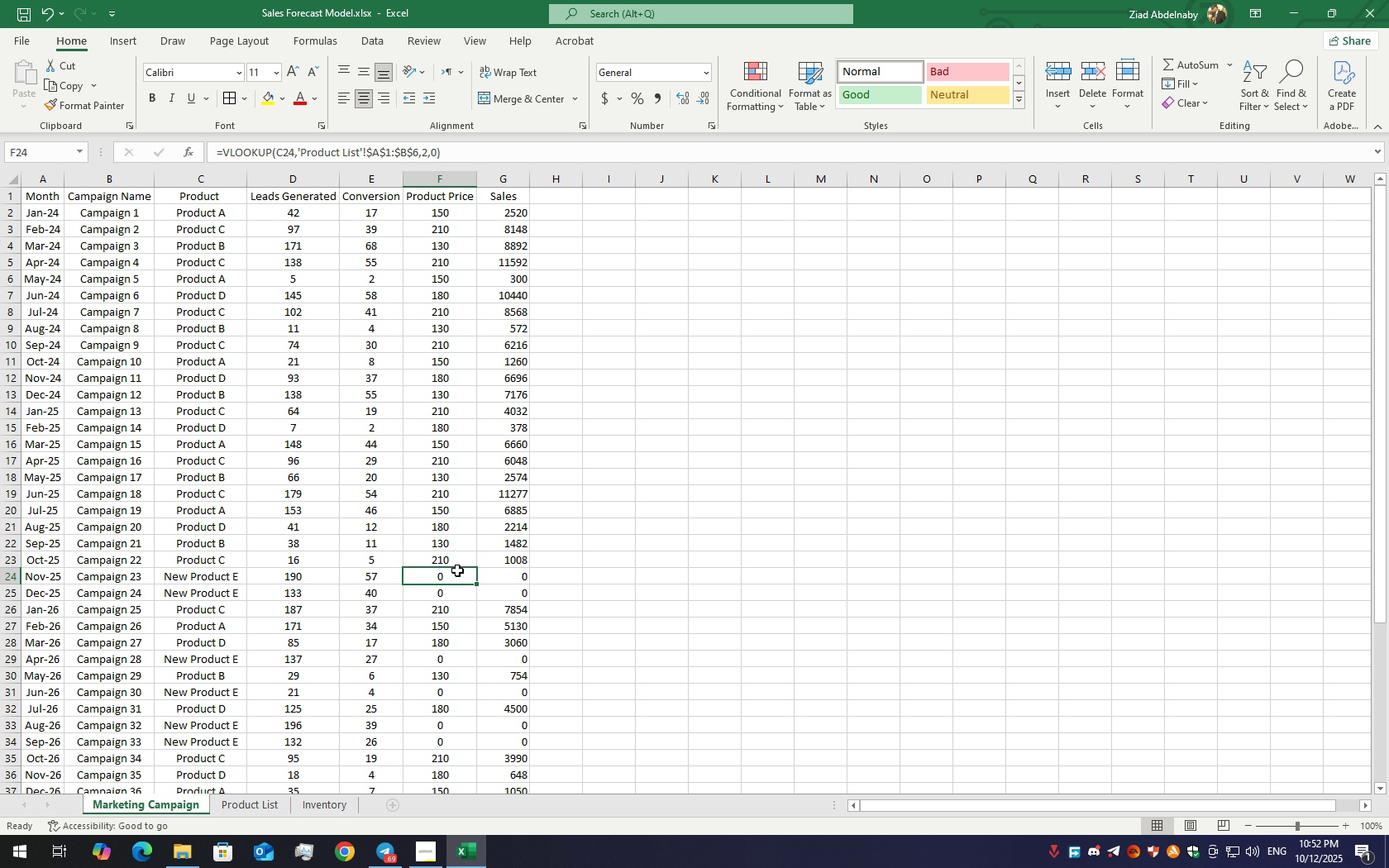 
scroll: coordinate [422, 527], scroll_direction: up, amount: 4.0
 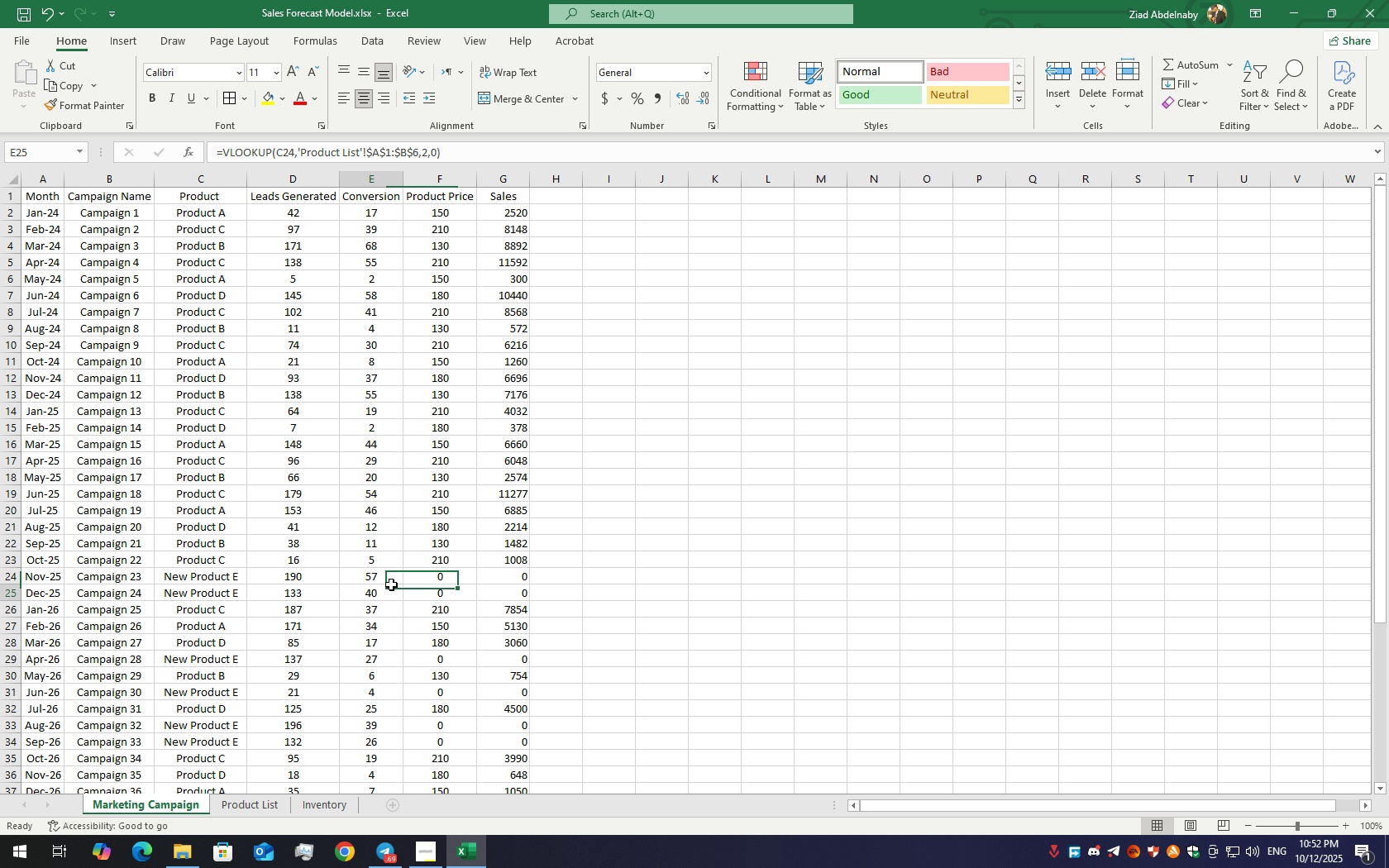 
left_click([391, 584])
 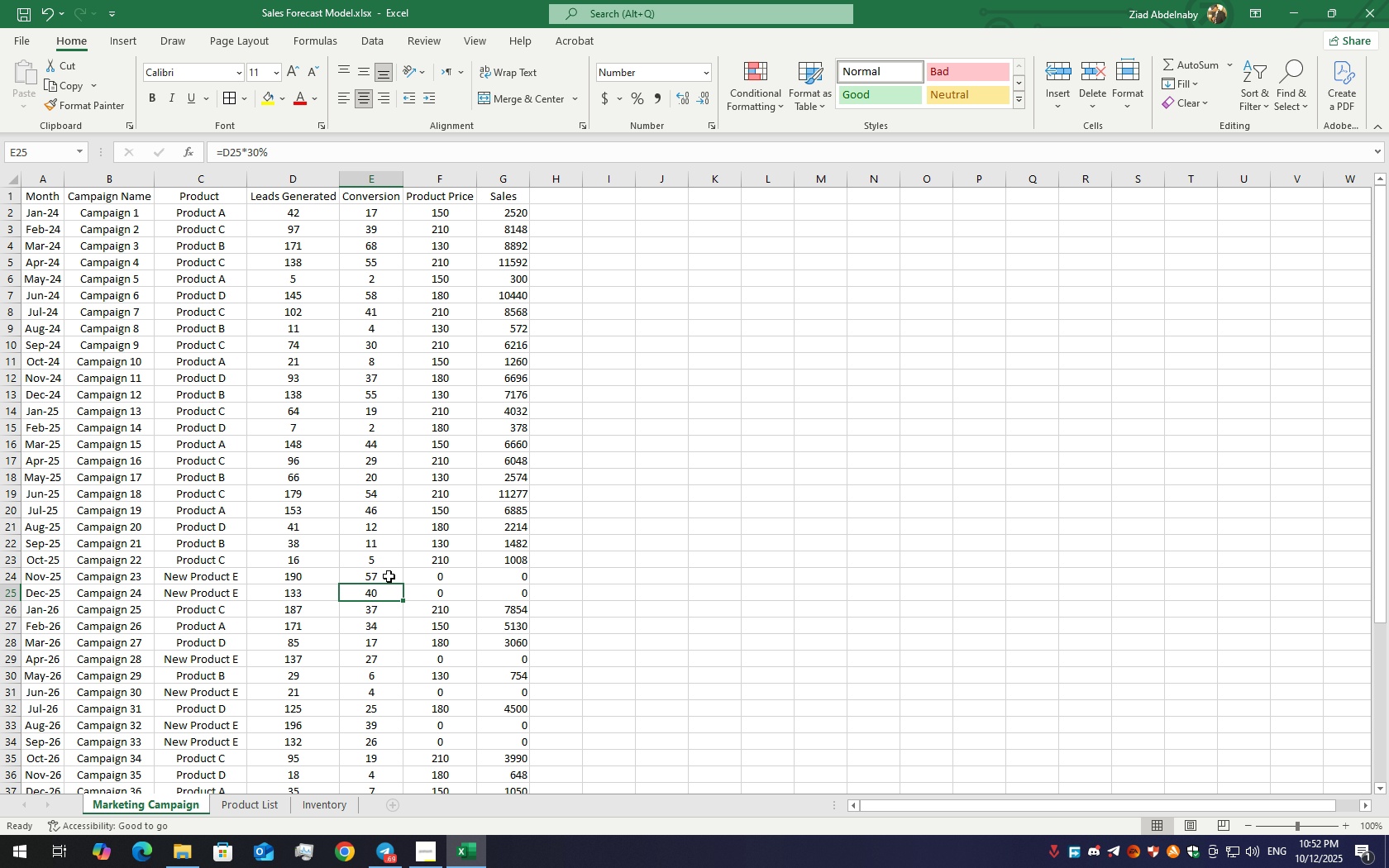 
left_click([389, 576])
 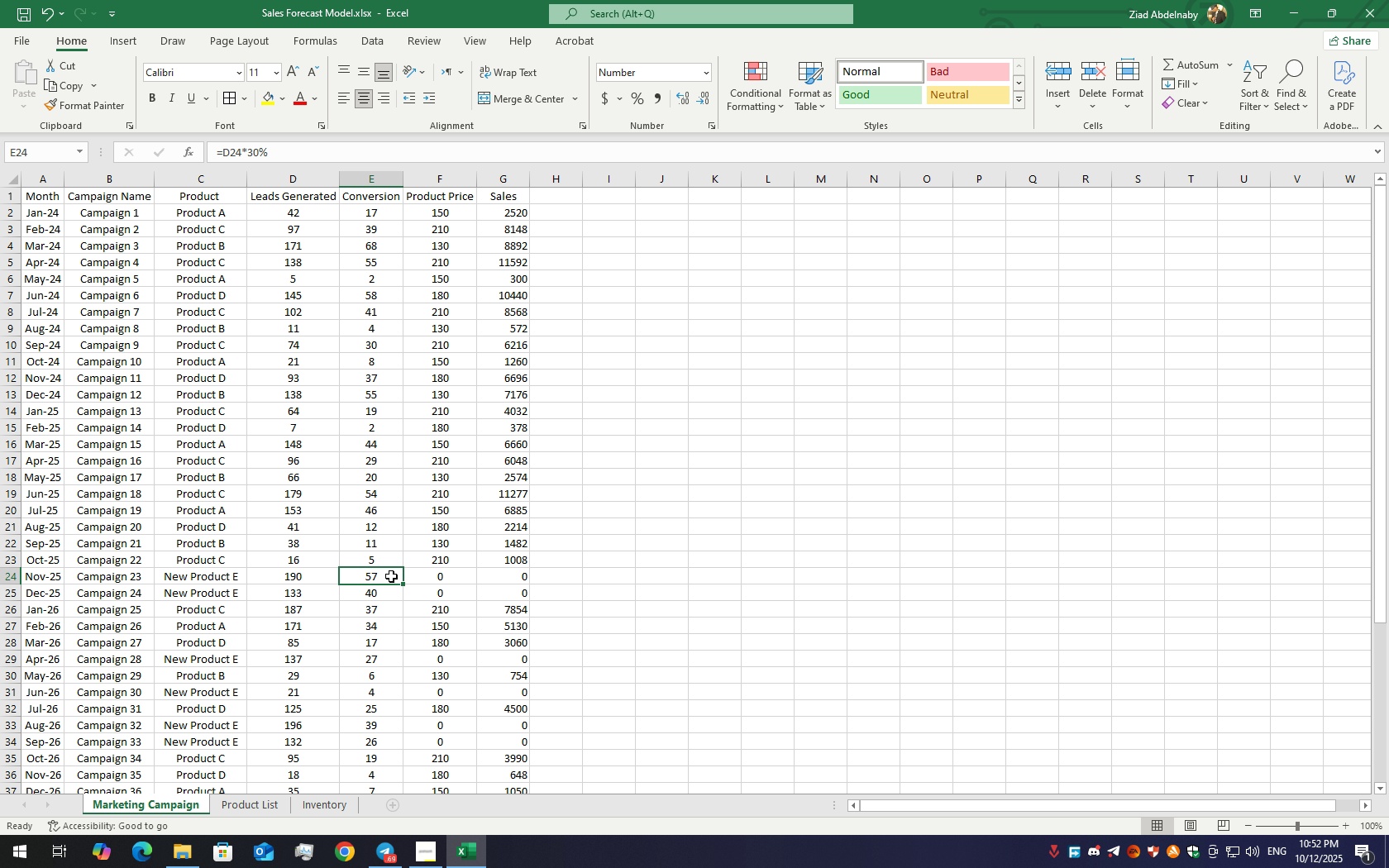 
left_click([437, 563])
 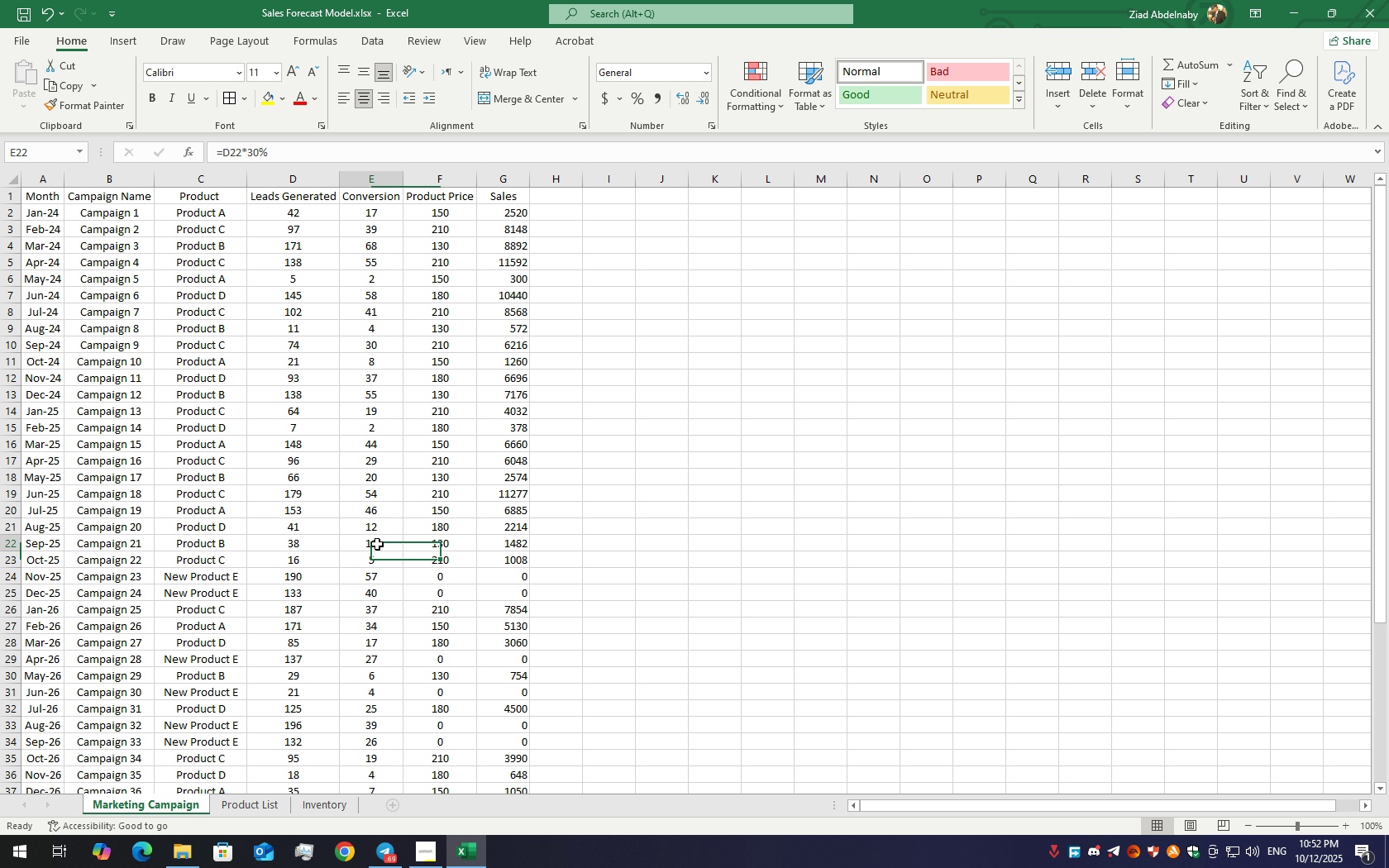 
double_click([377, 544])
 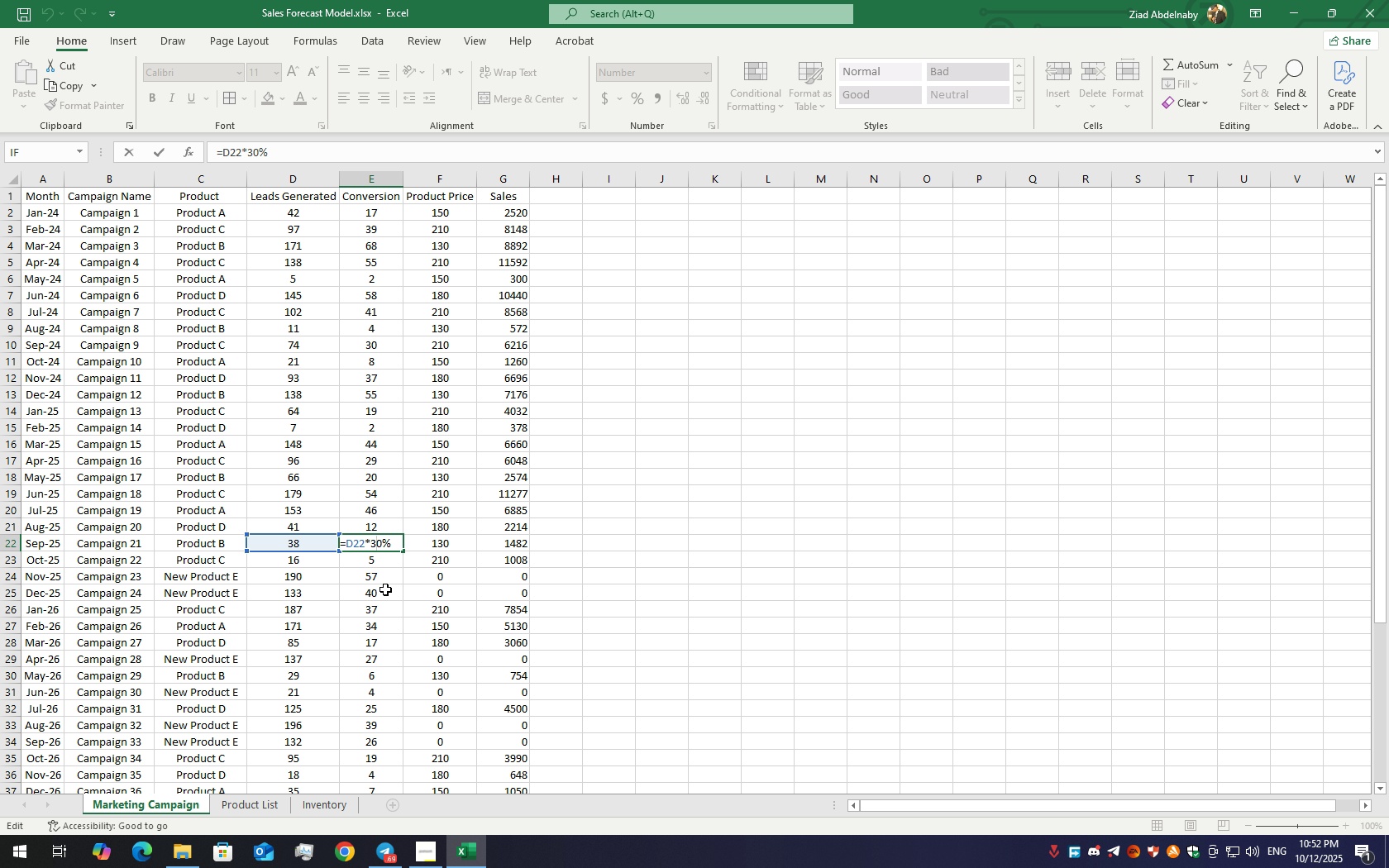 
key(Escape)
 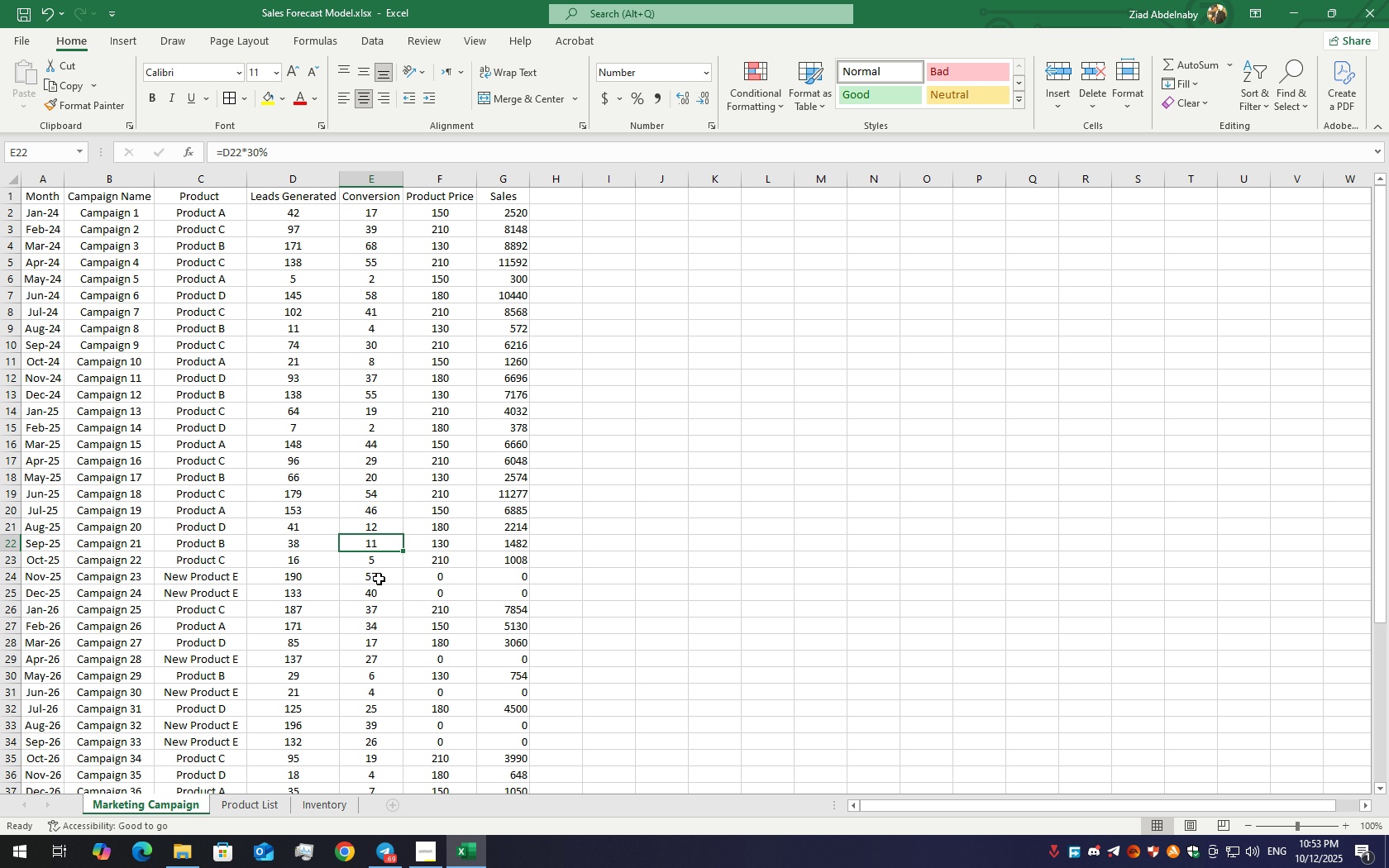 
left_click([379, 579])
 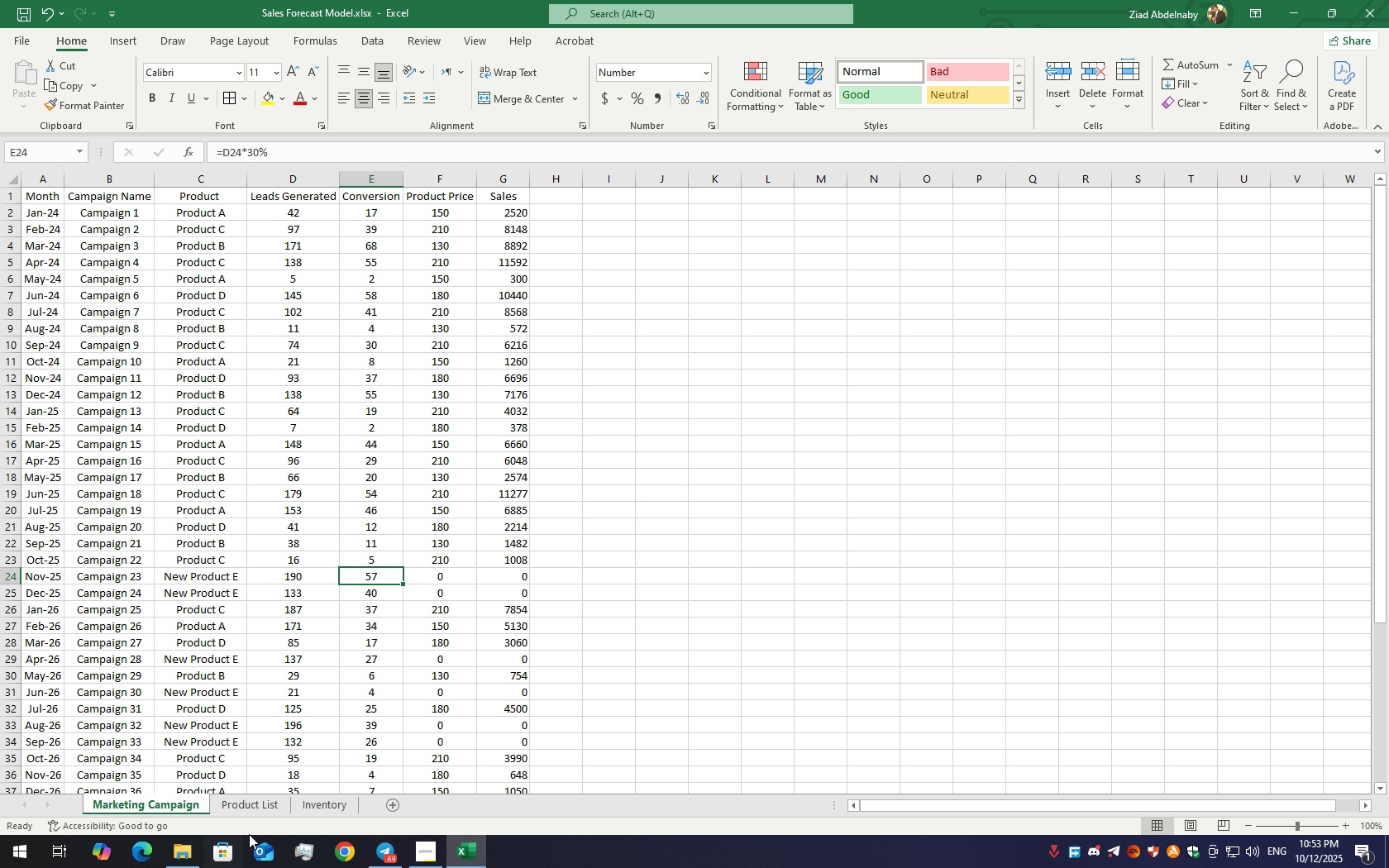 
wait(6.26)
 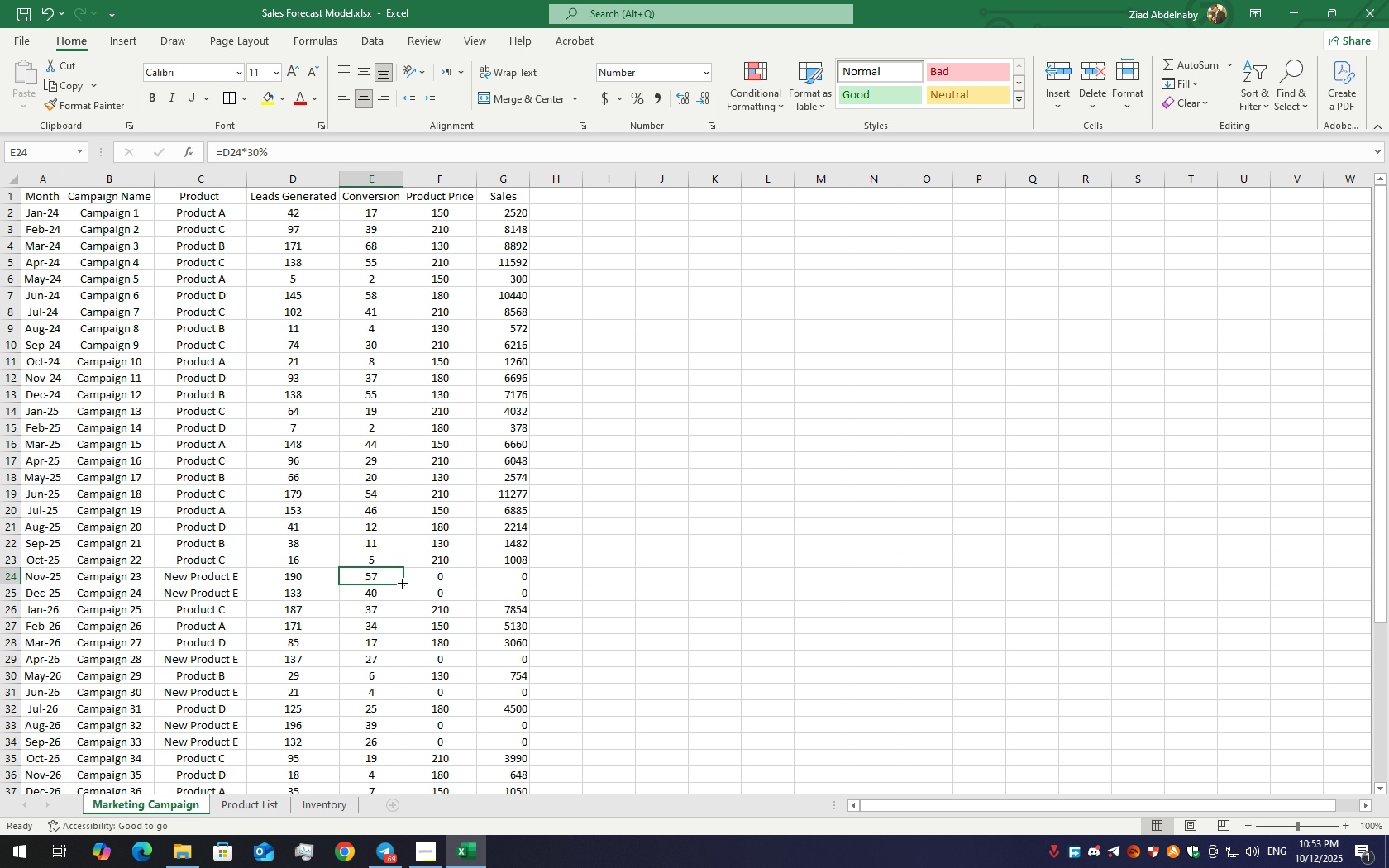 
scroll: coordinate [464, 451], scroll_direction: up, amount: 9.0
 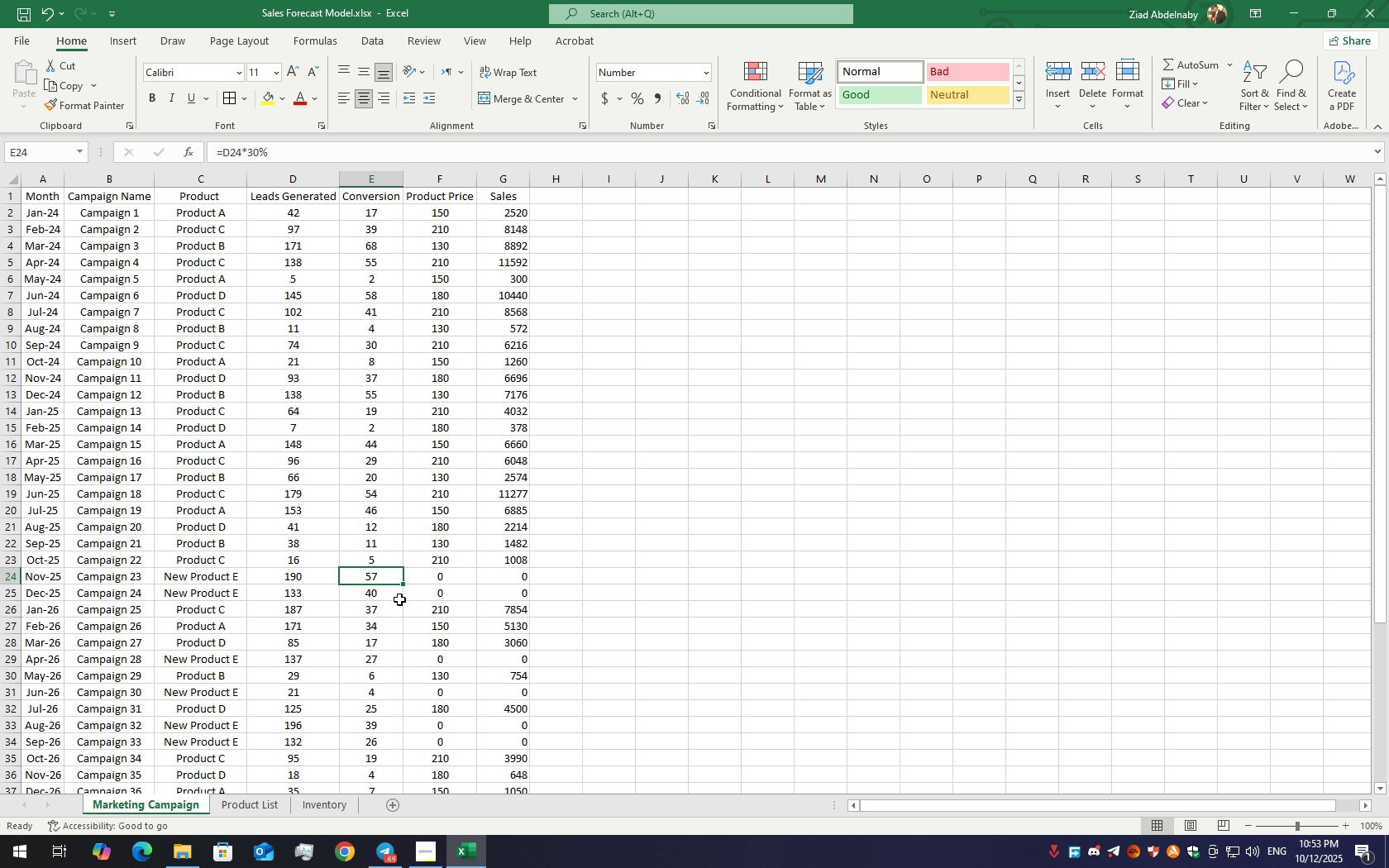 
wait(6.64)
 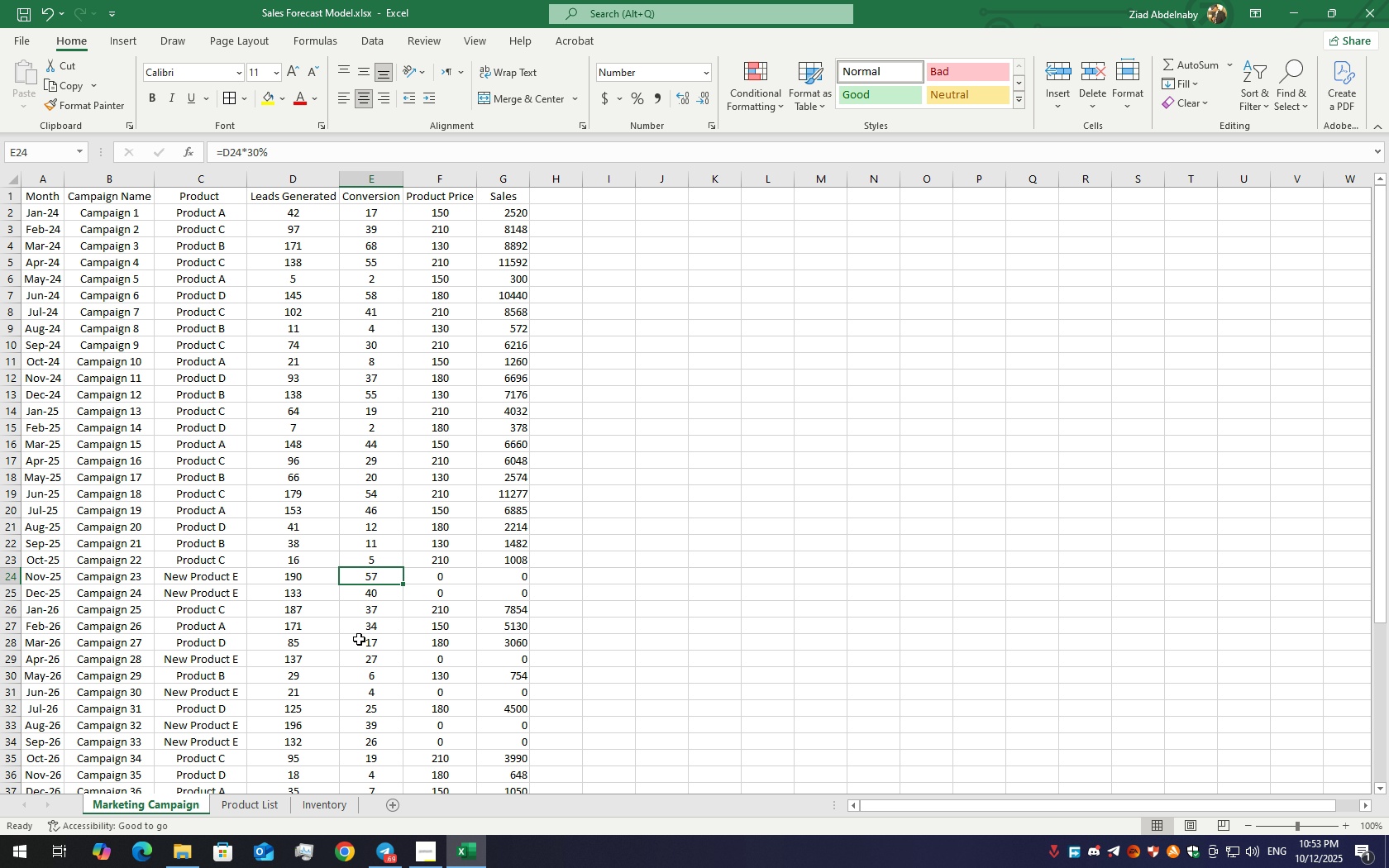 
left_click([263, 816])
 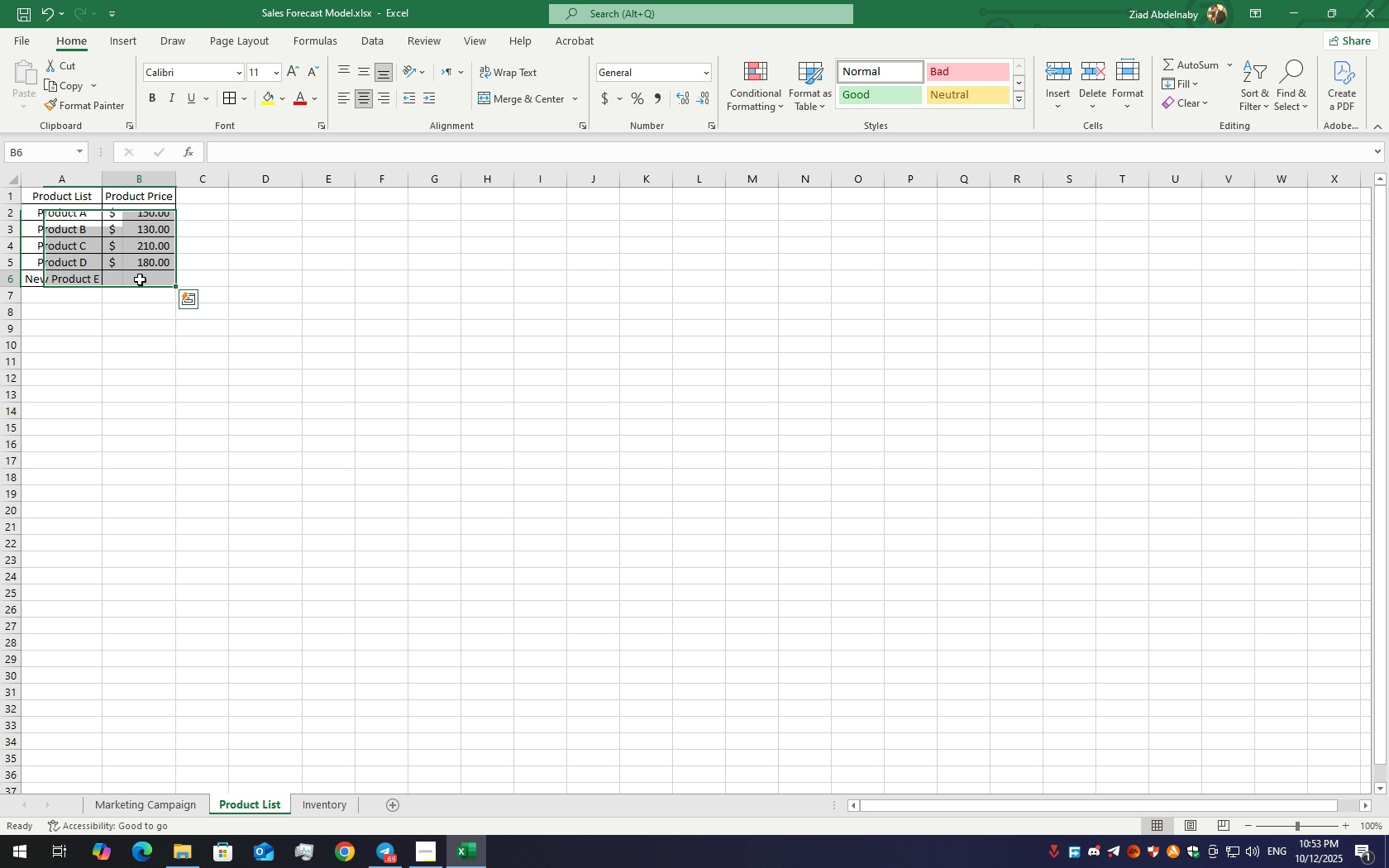 
double_click([140, 279])
 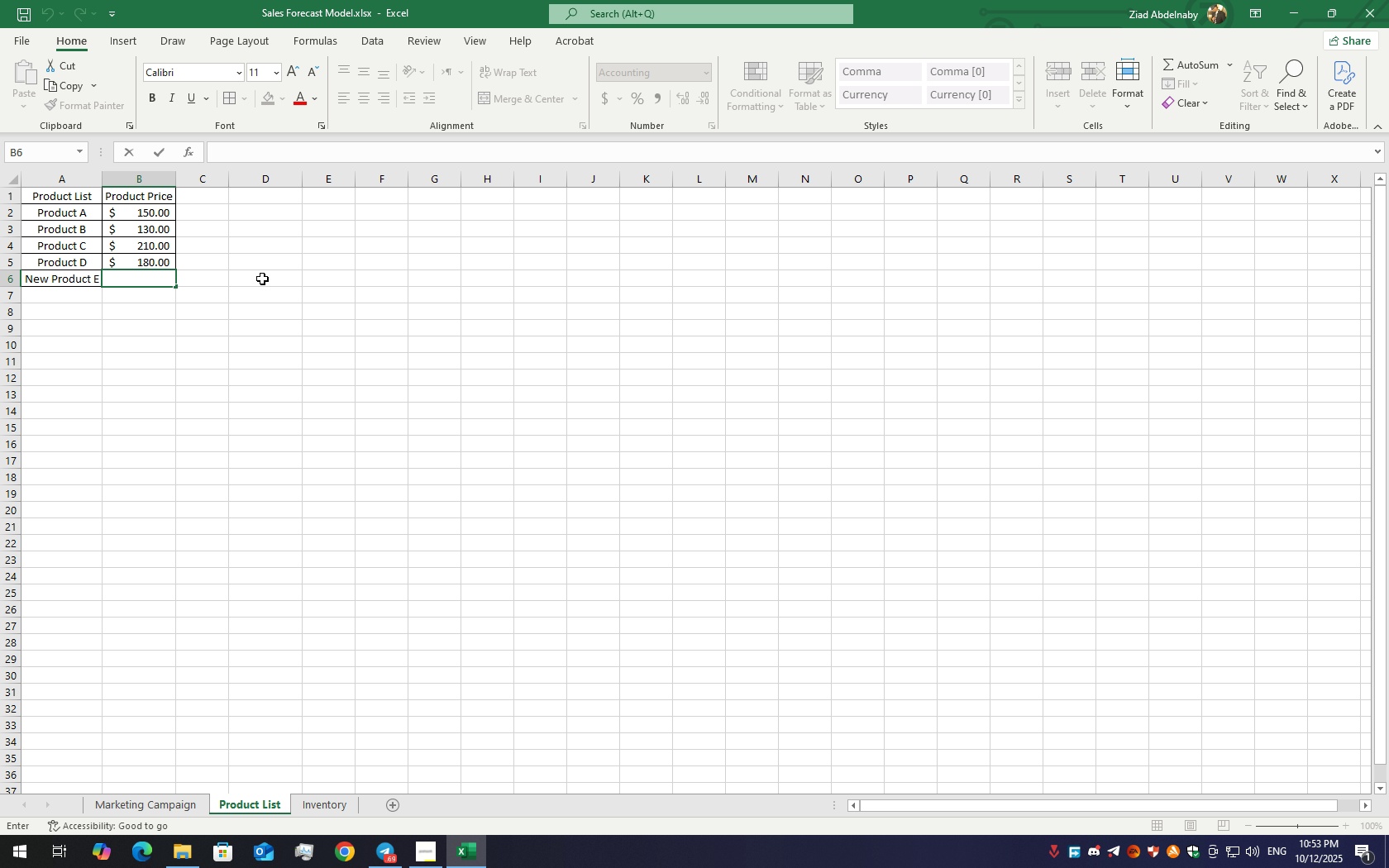 
left_click([258, 279])
 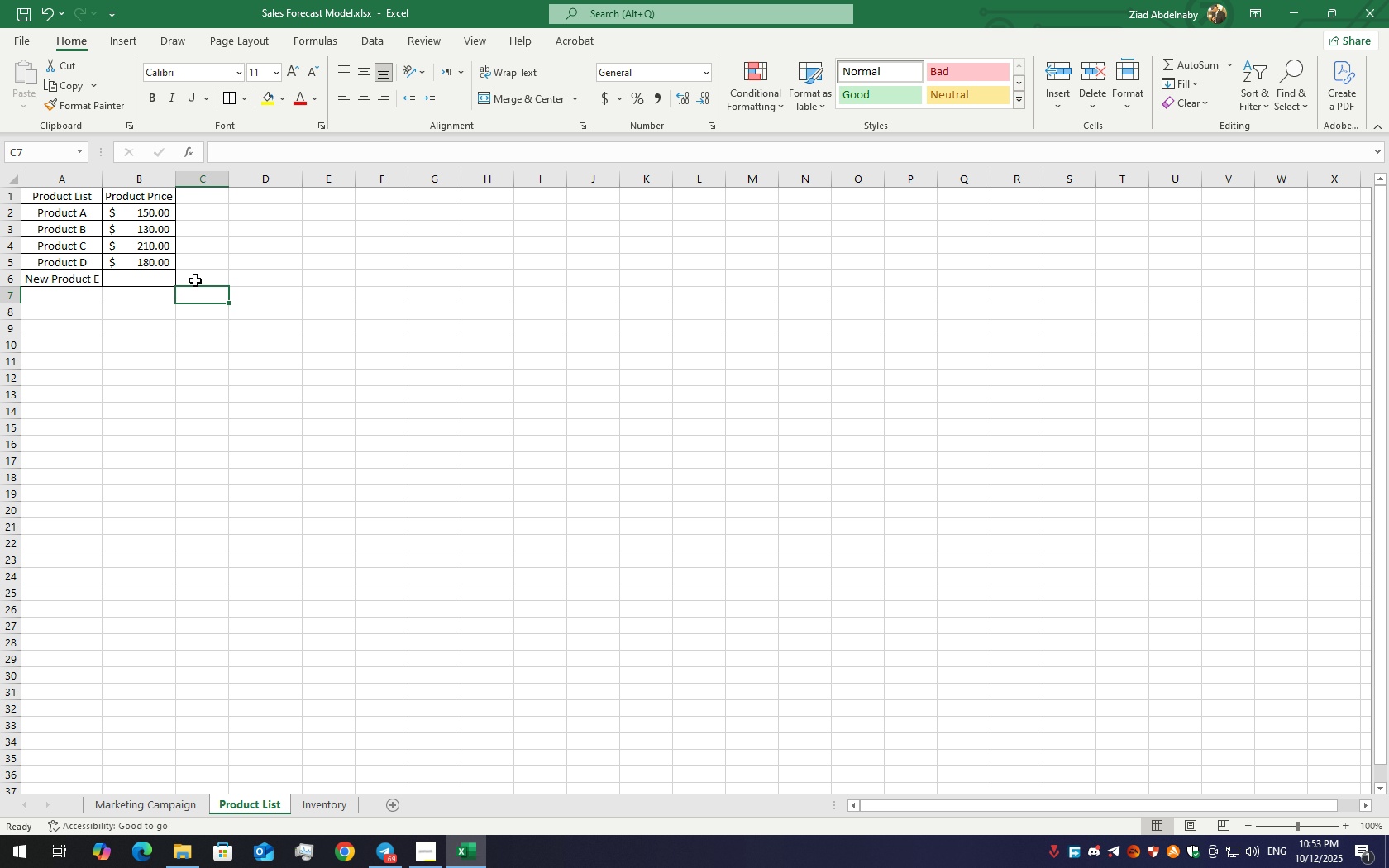 
double_click([198, 280])
 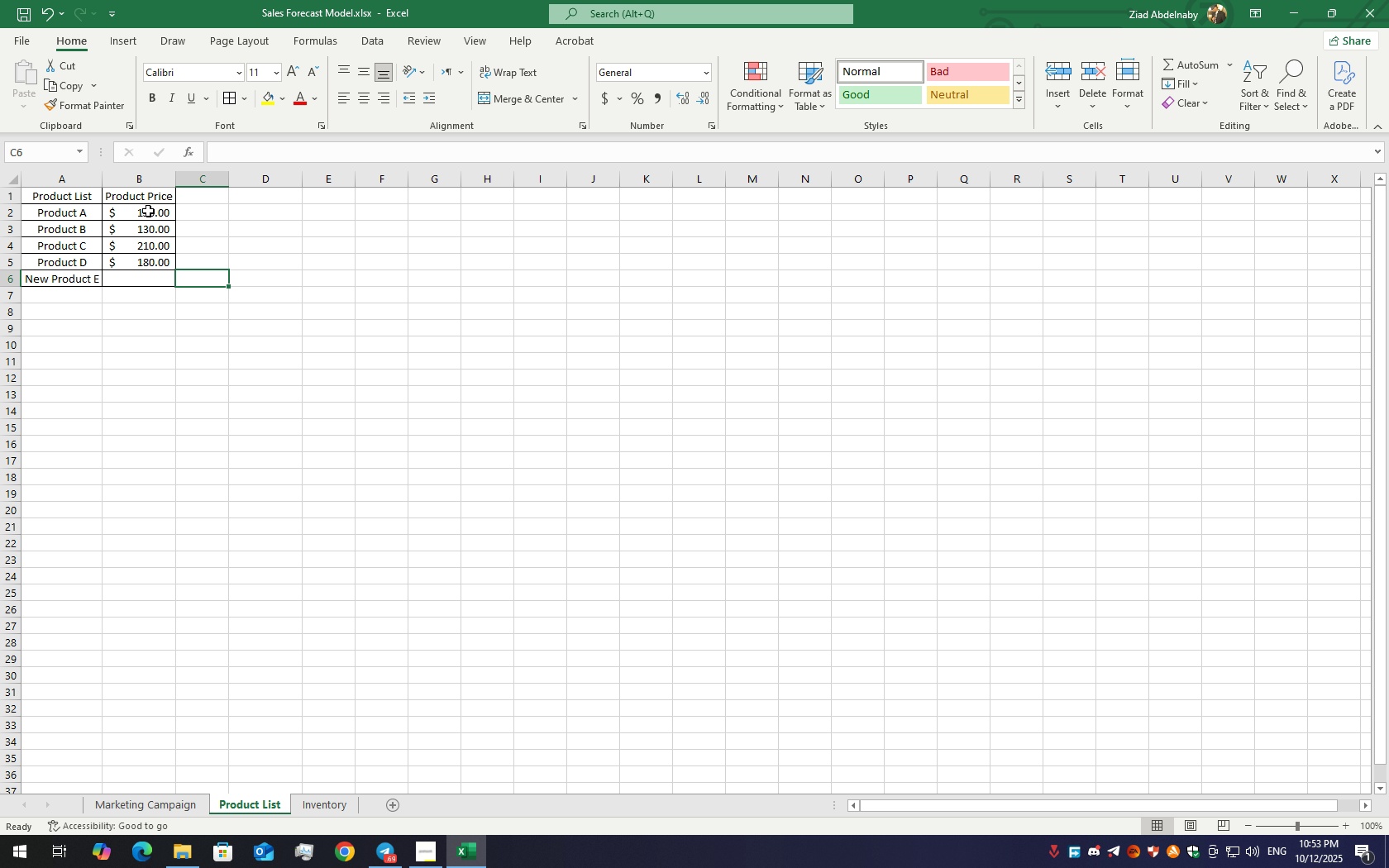 
left_click_drag(start_coordinate=[148, 211], to_coordinate=[148, 260])
 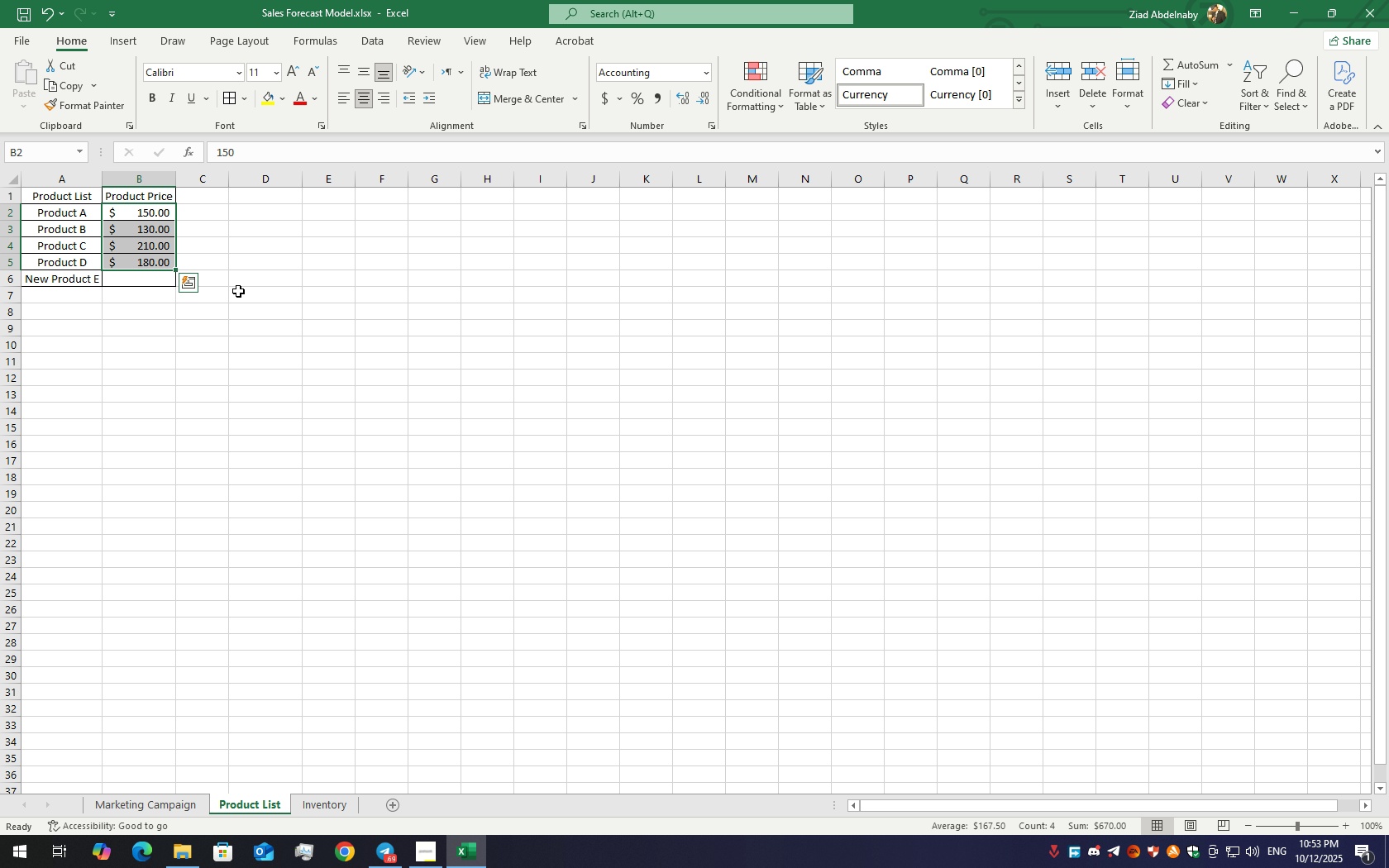 
left_click([226, 306])
 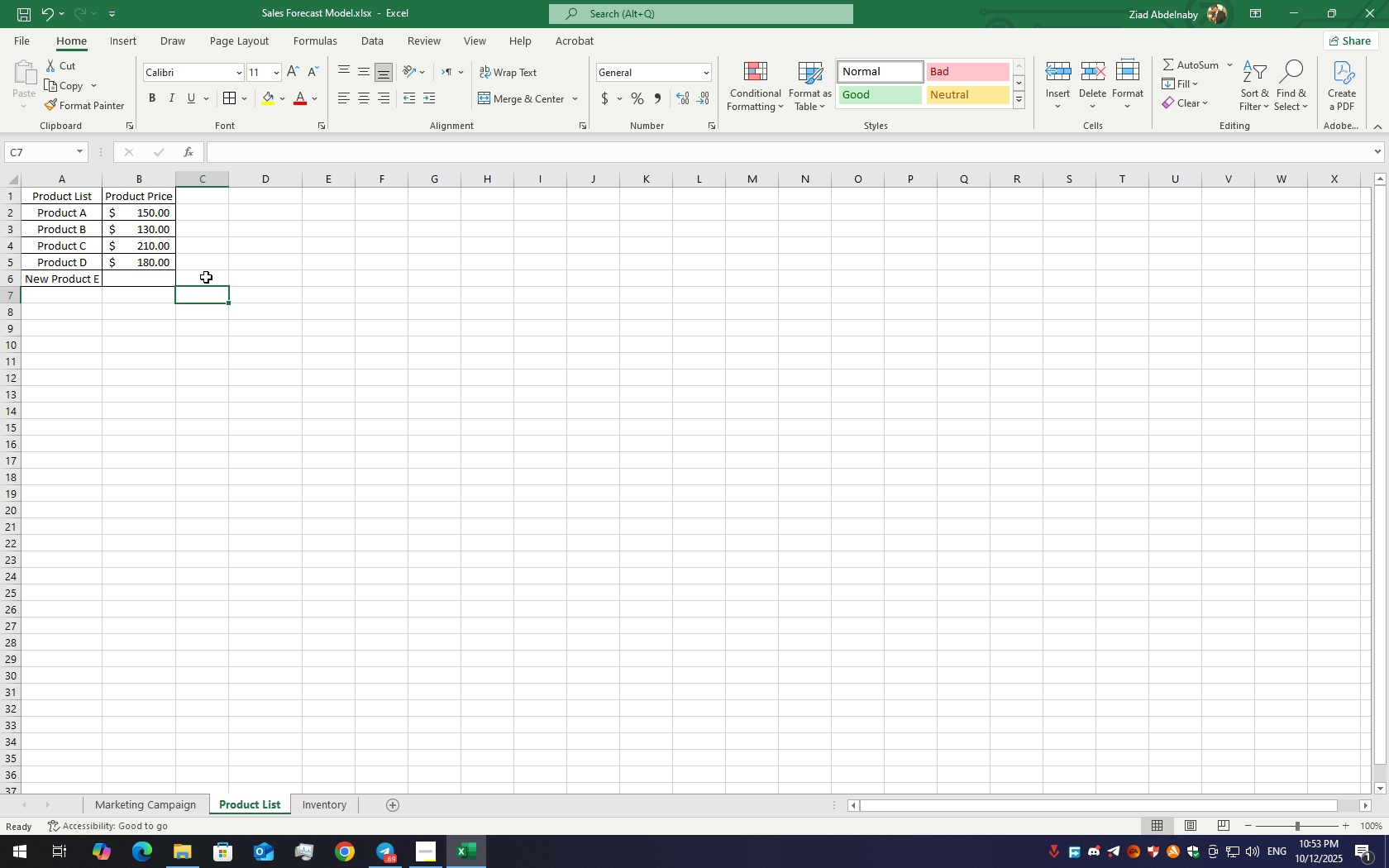 
double_click([206, 277])
 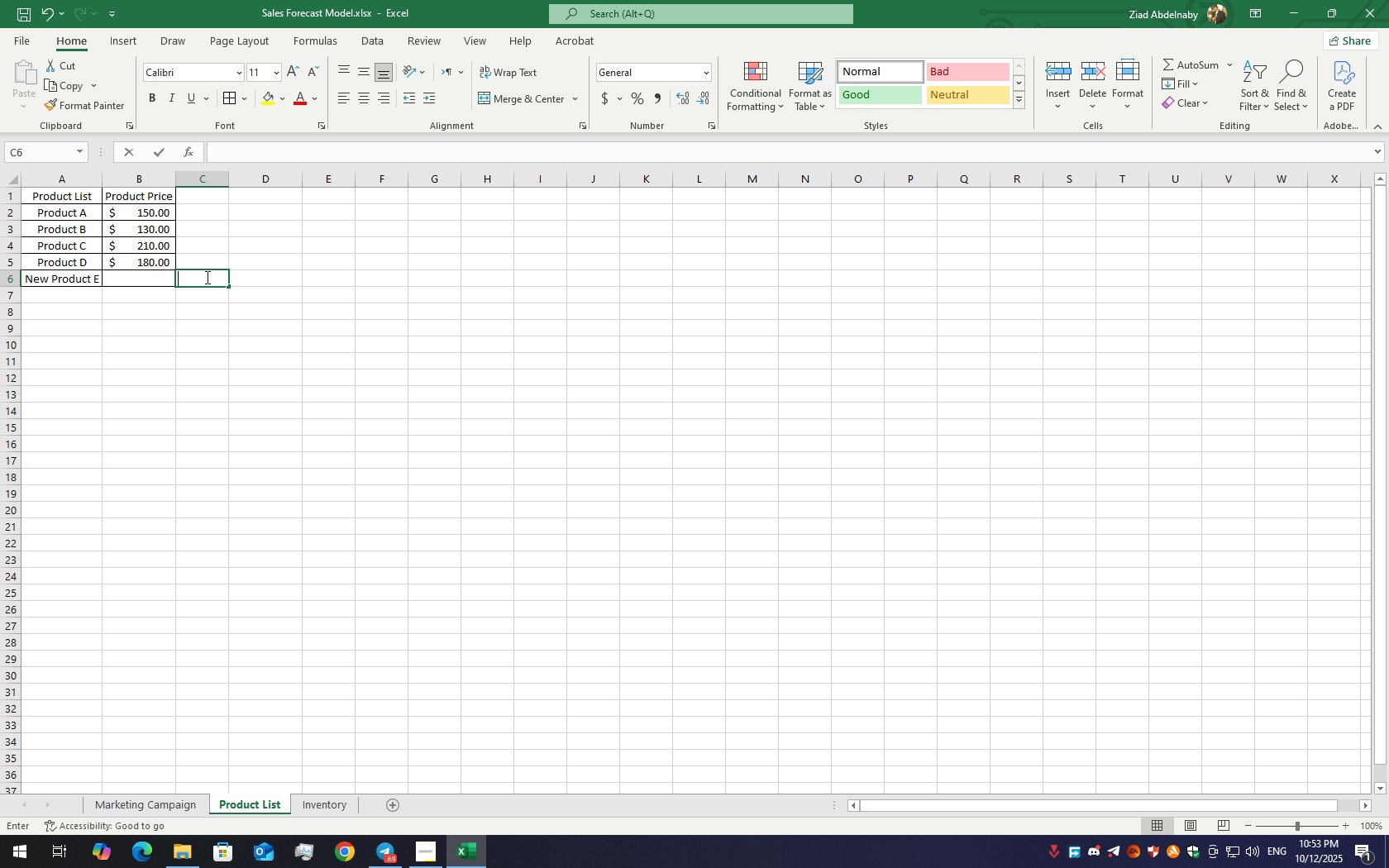 
triple_click([206, 277])
 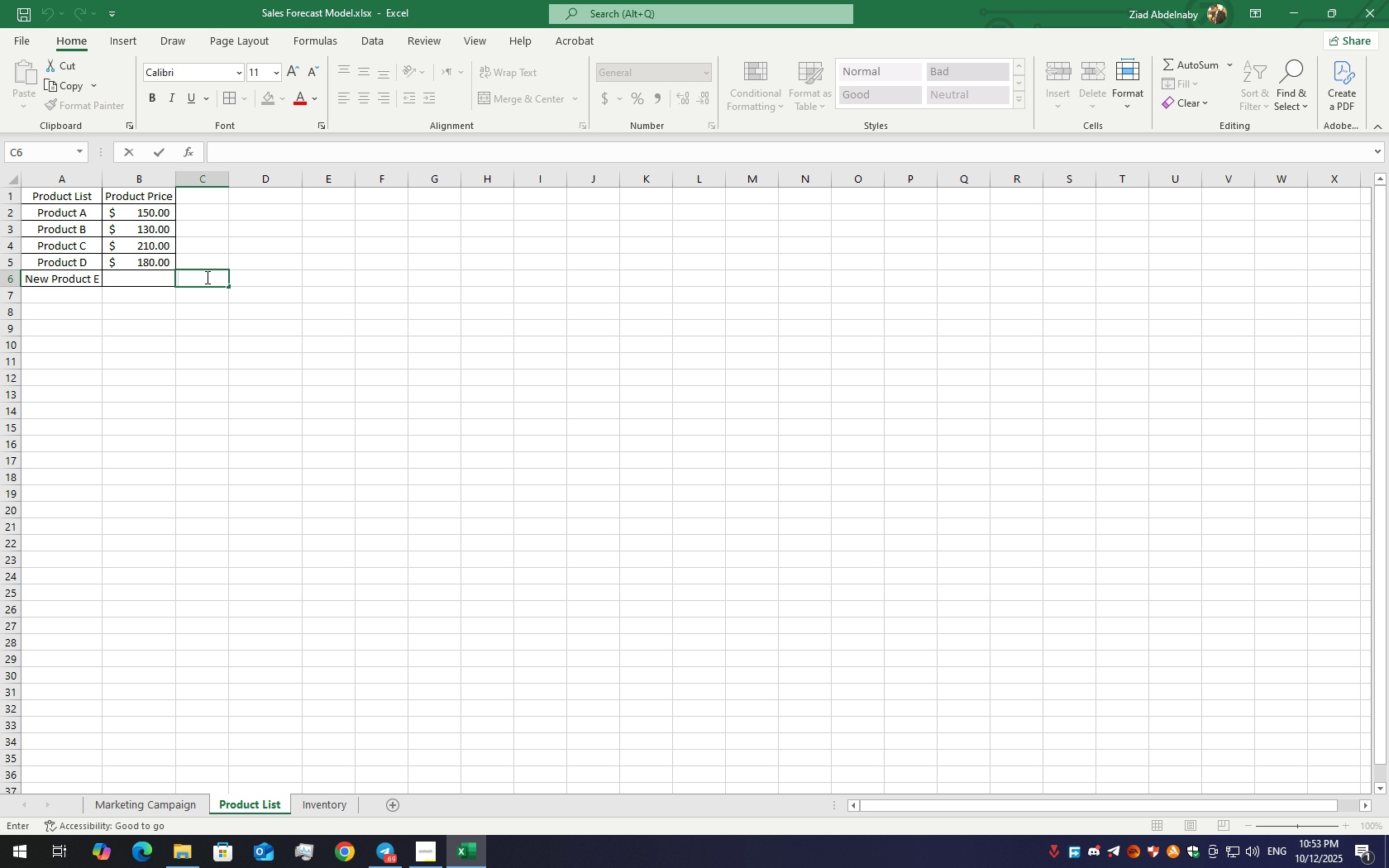 
type(=ave)
 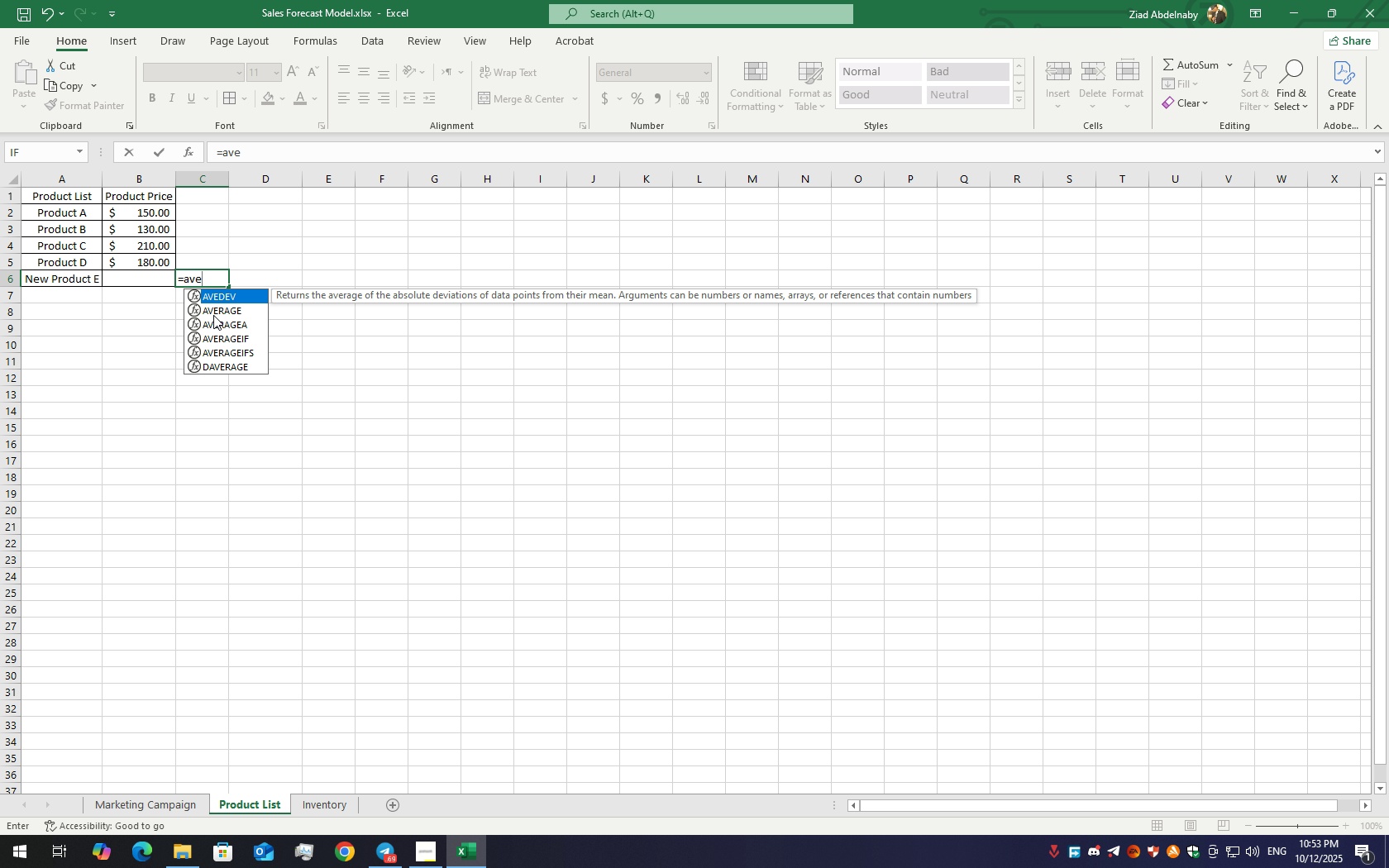 
double_click([213, 315])
 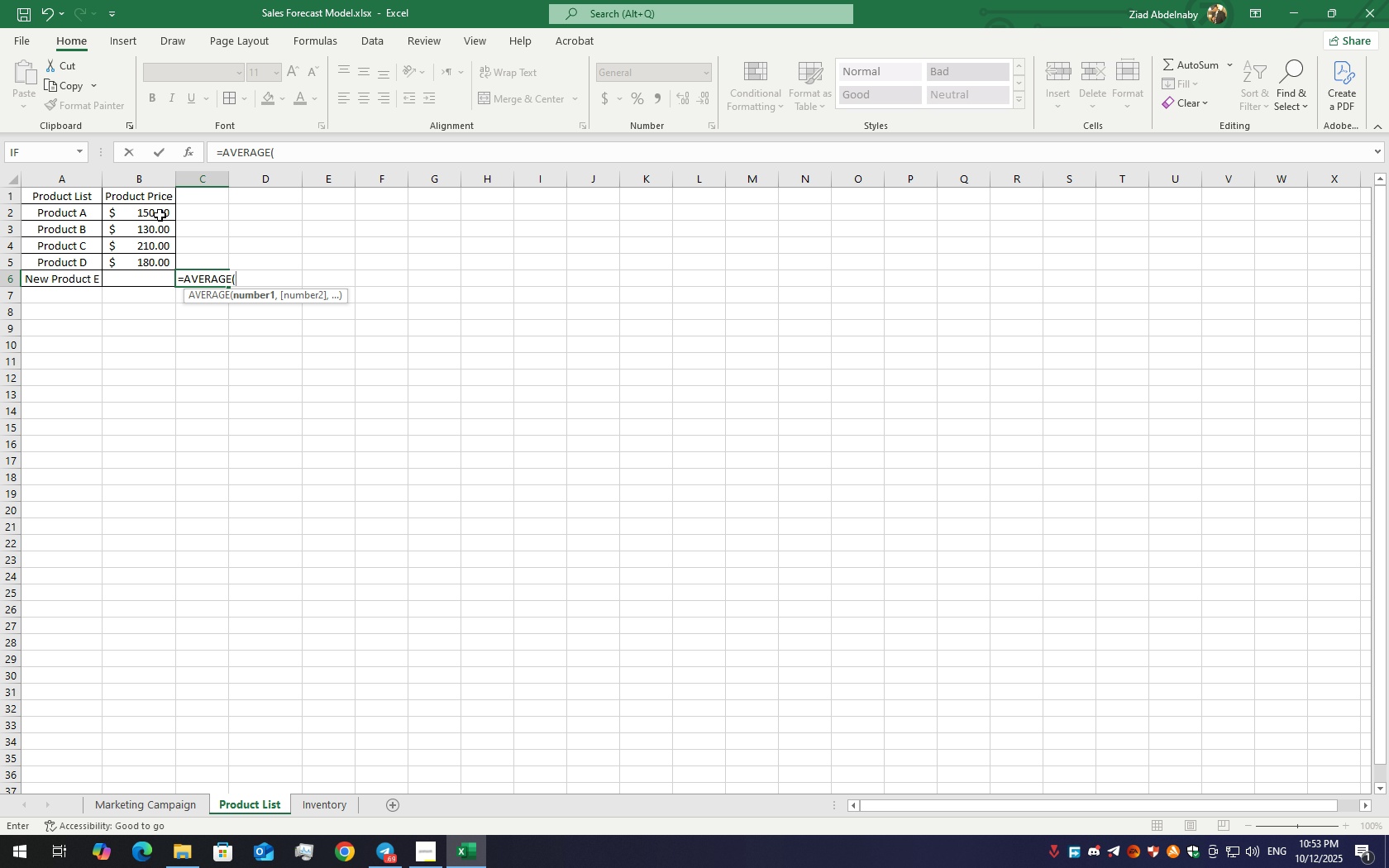 
left_click_drag(start_coordinate=[152, 213], to_coordinate=[155, 266])
 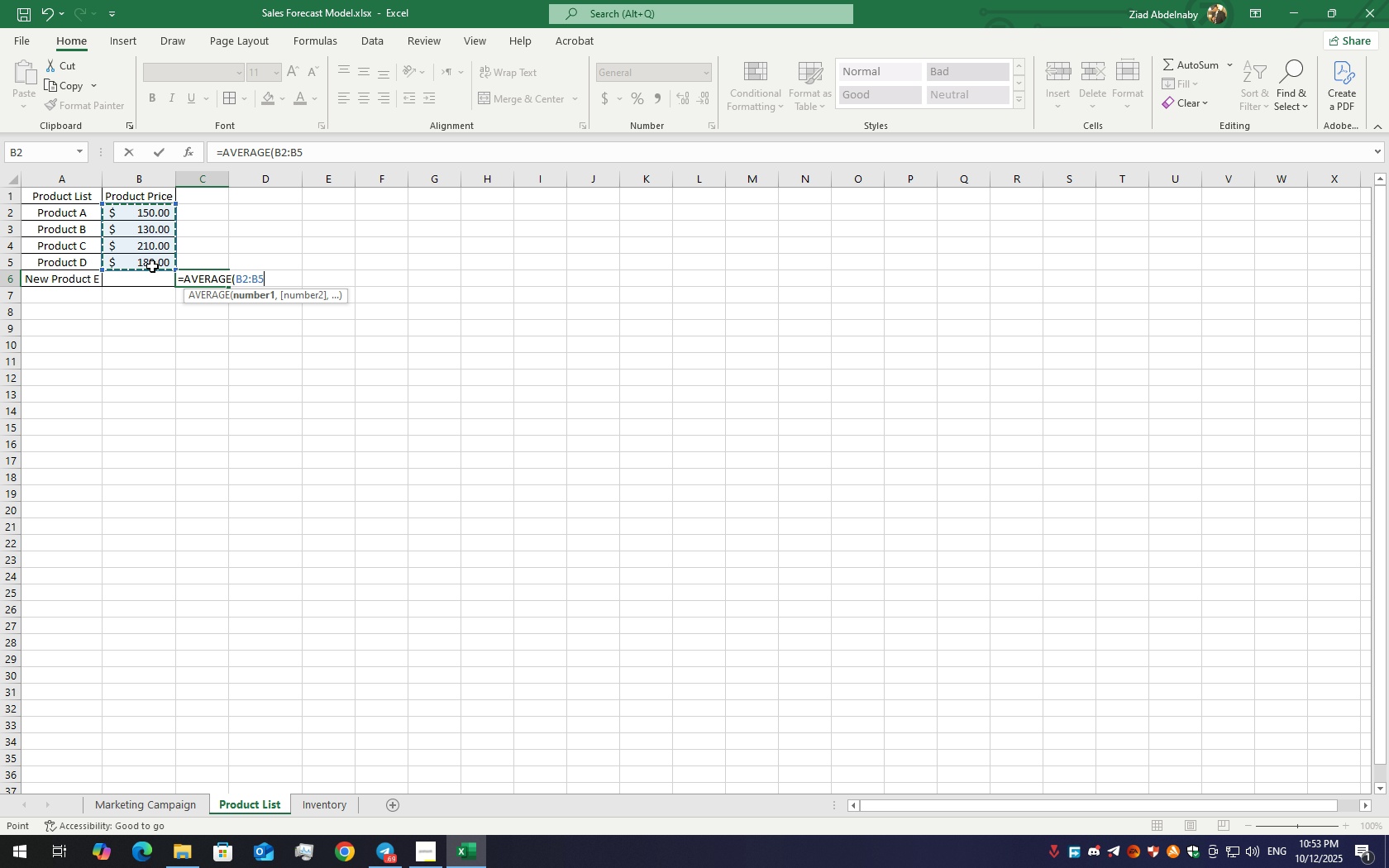 
key(Enter)
 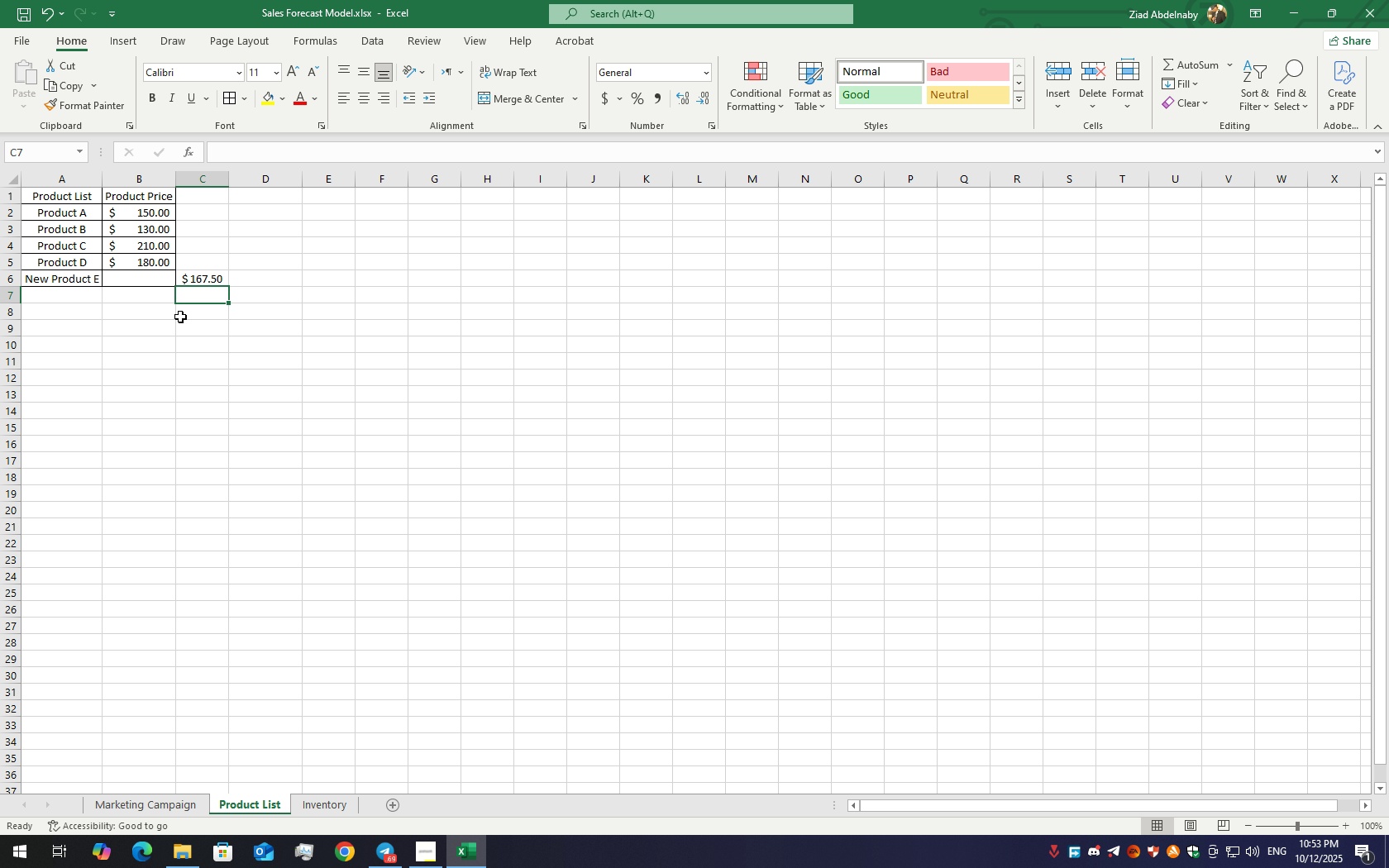 
key(Control+Z)
 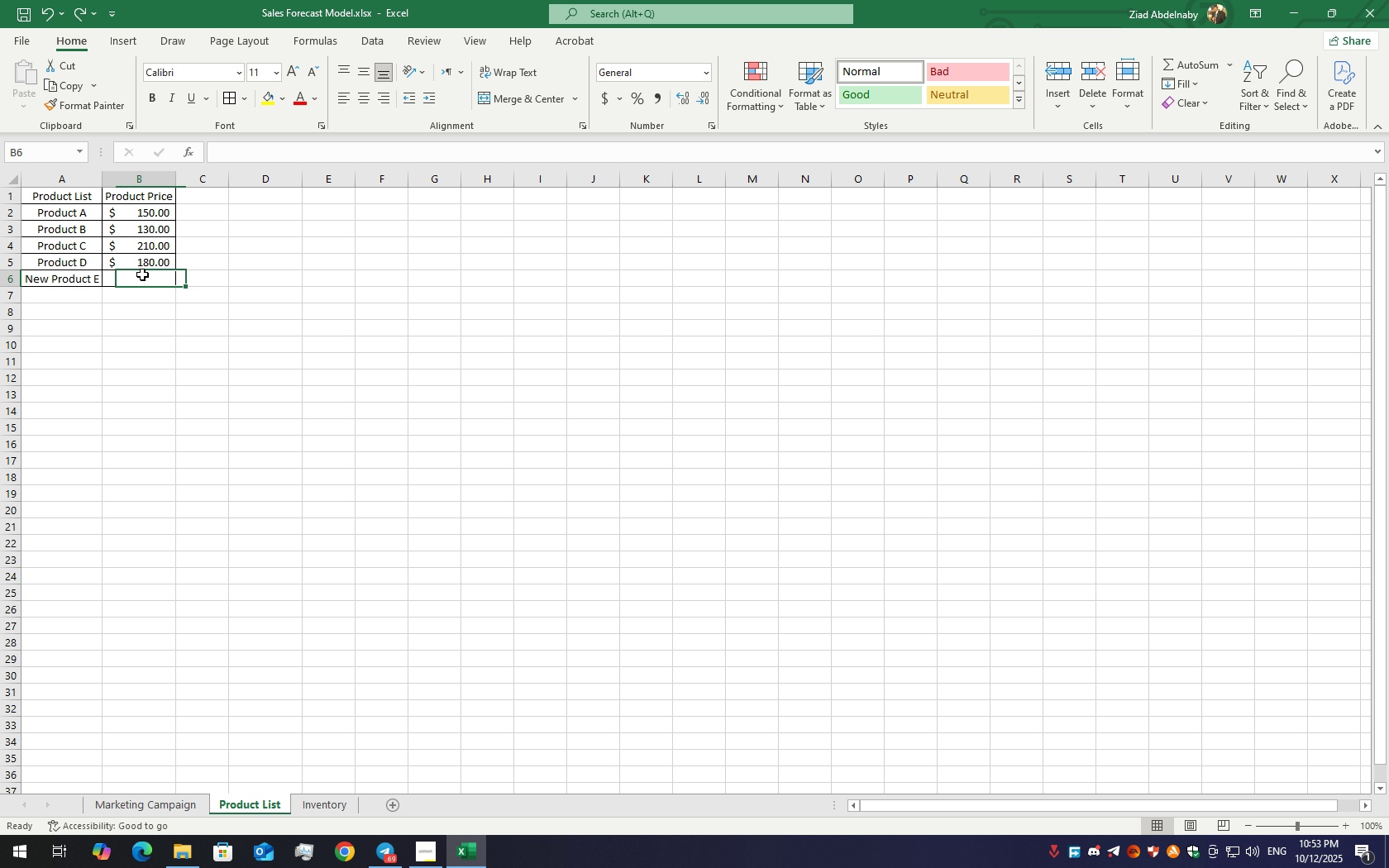 
double_click([142, 274])
 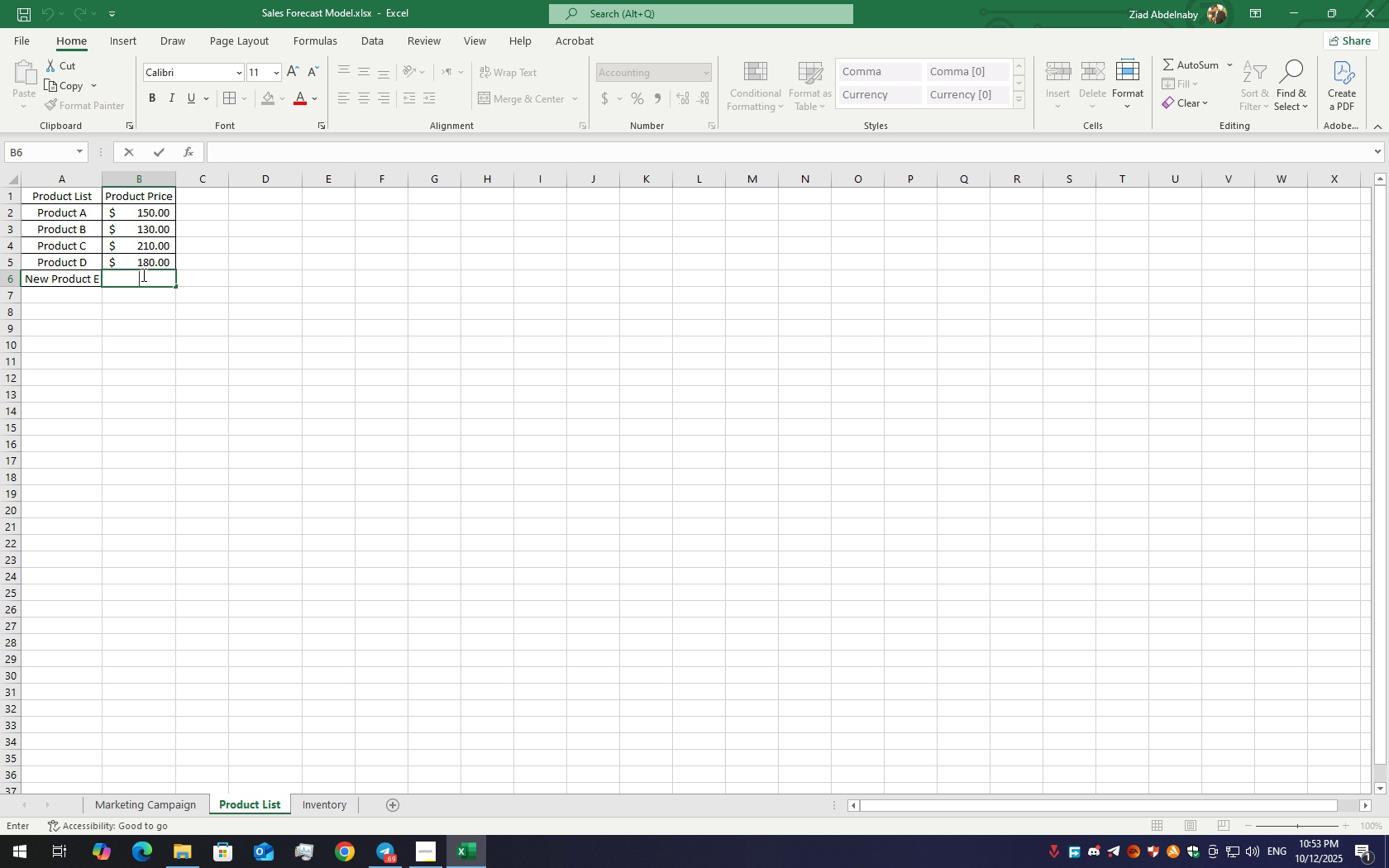 
key(Equal)
 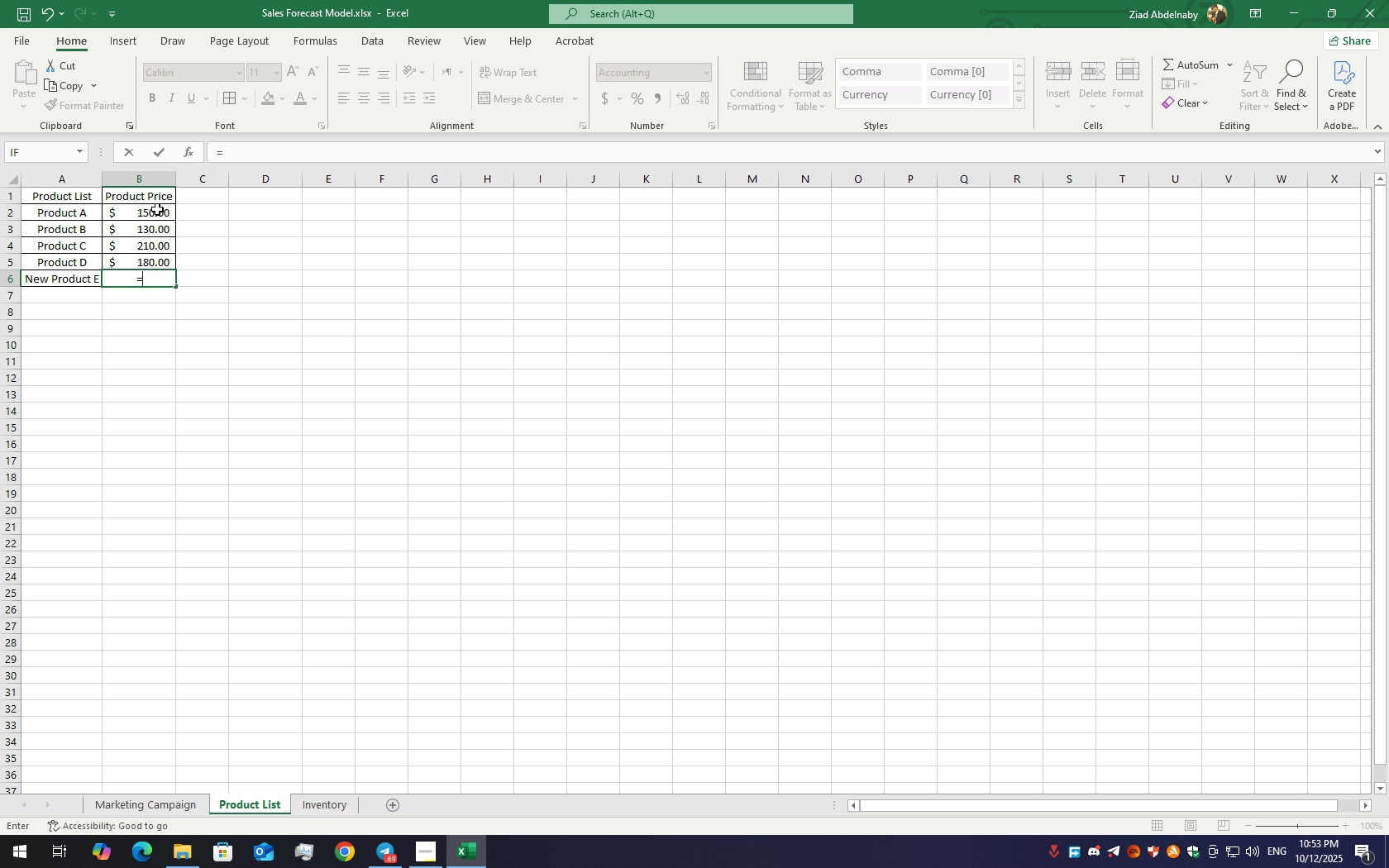 
type(ave)
 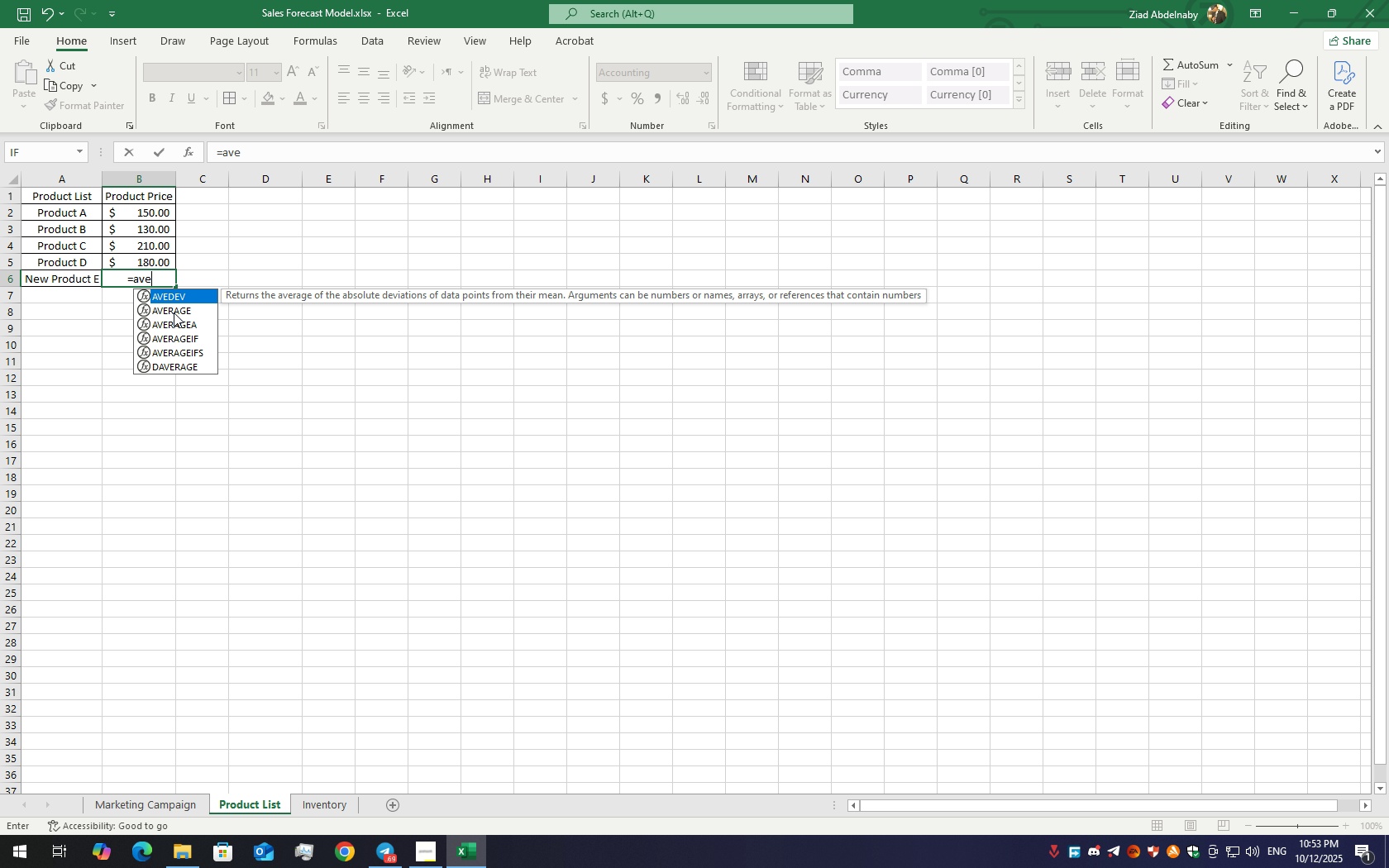 
double_click([174, 312])
 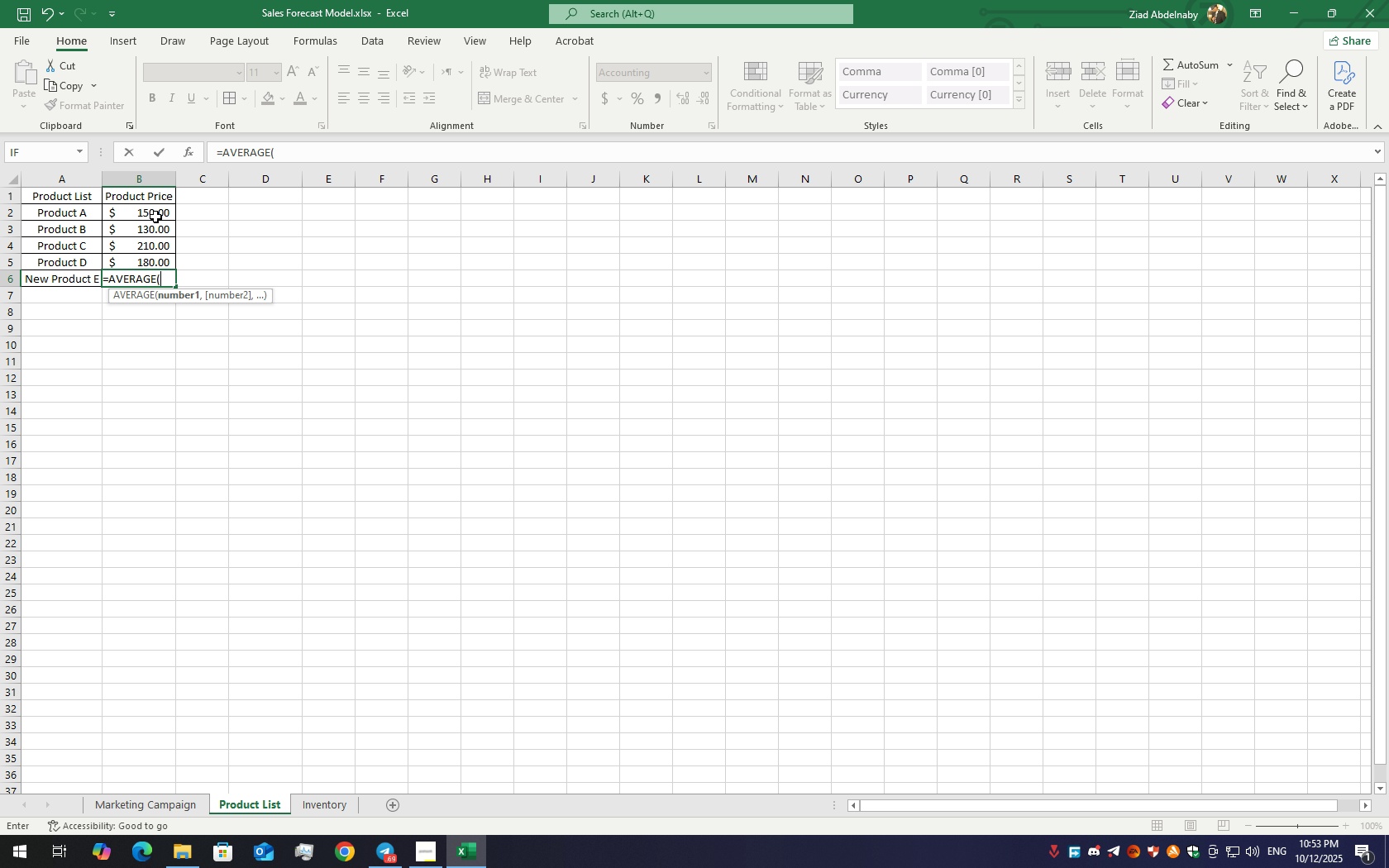 
left_click_drag(start_coordinate=[154, 213], to_coordinate=[153, 260])
 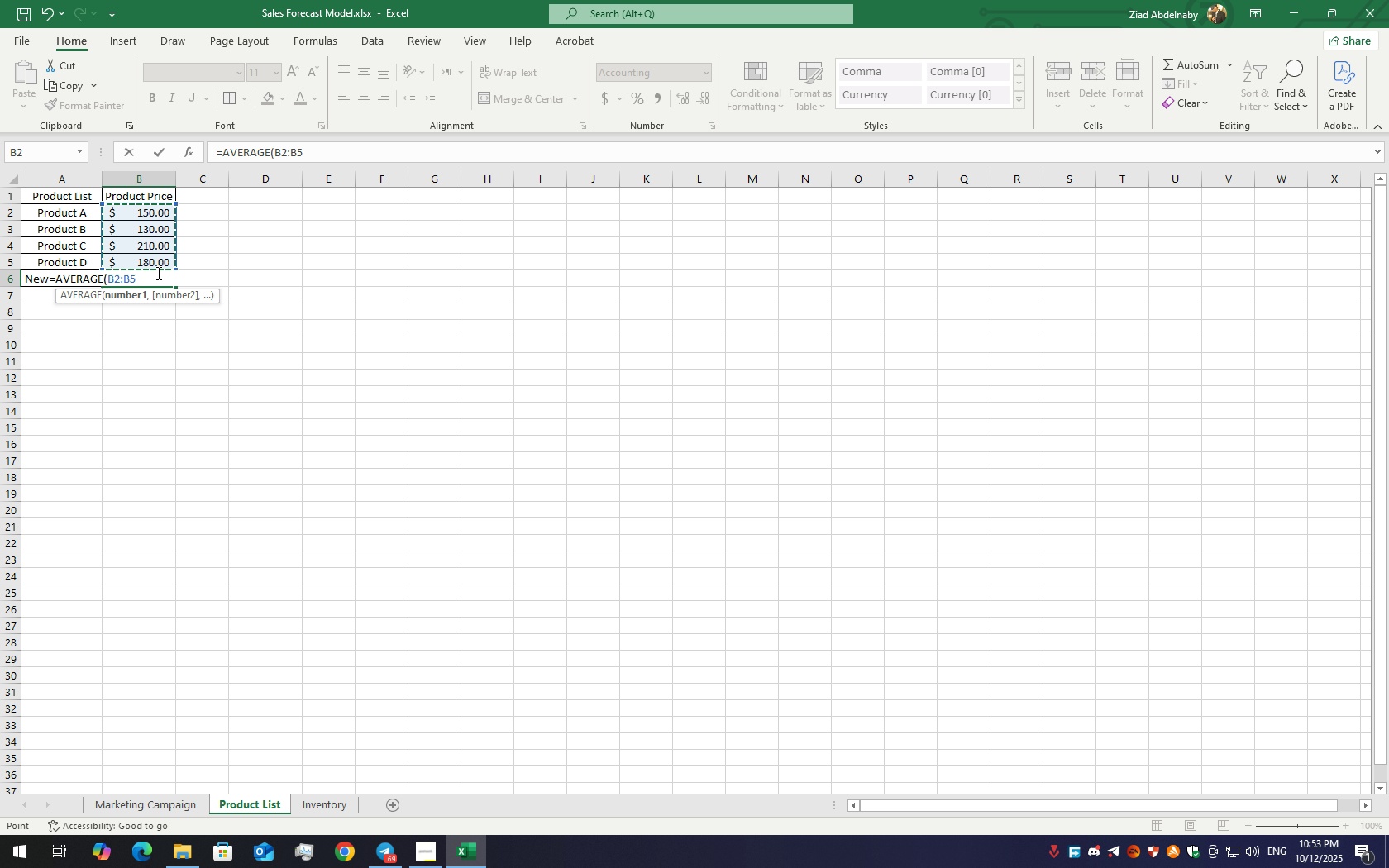 
key(Shift+0)
 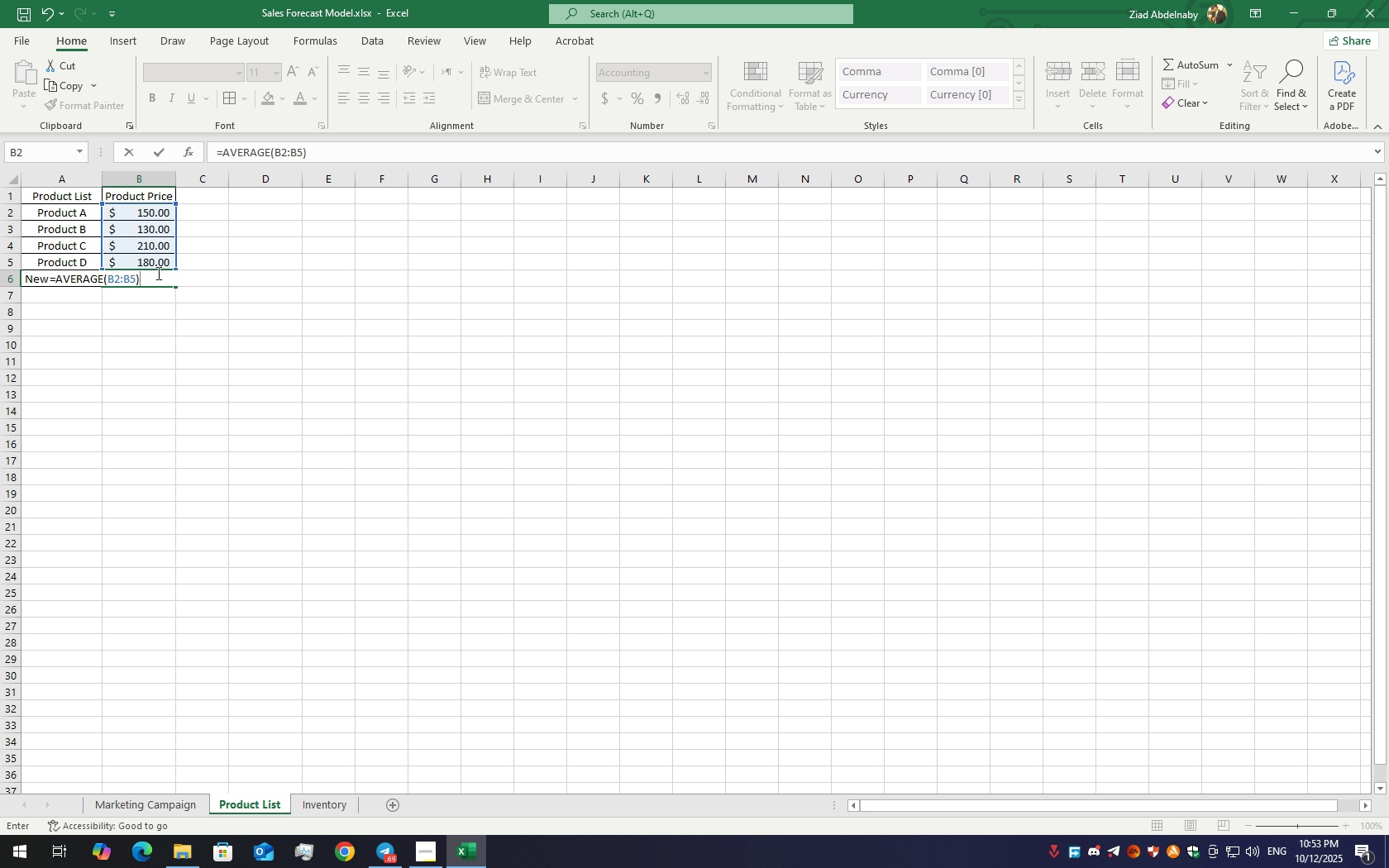 
key(Enter)
 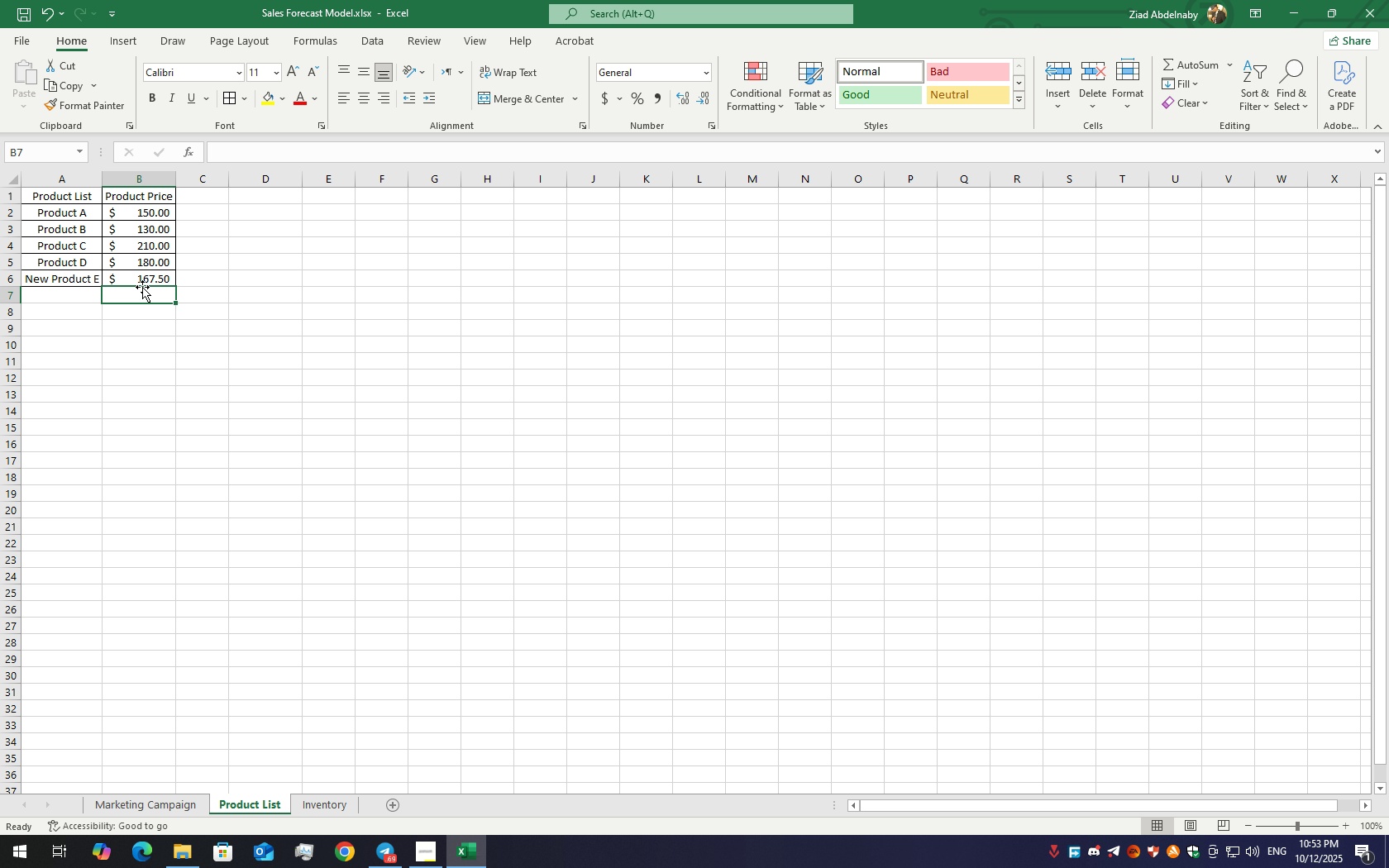 
left_click([160, 290])
 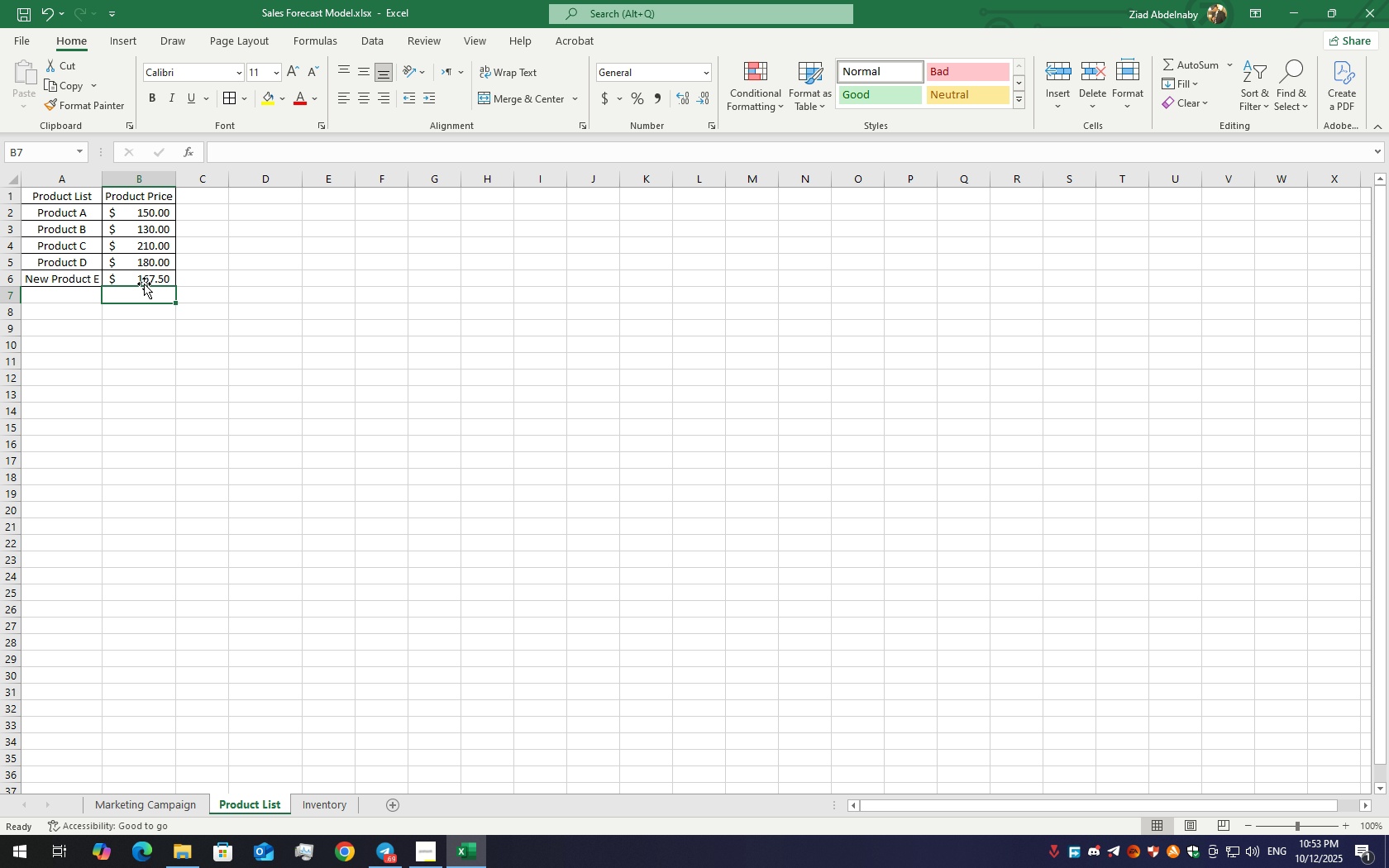 
left_click([143, 284])
 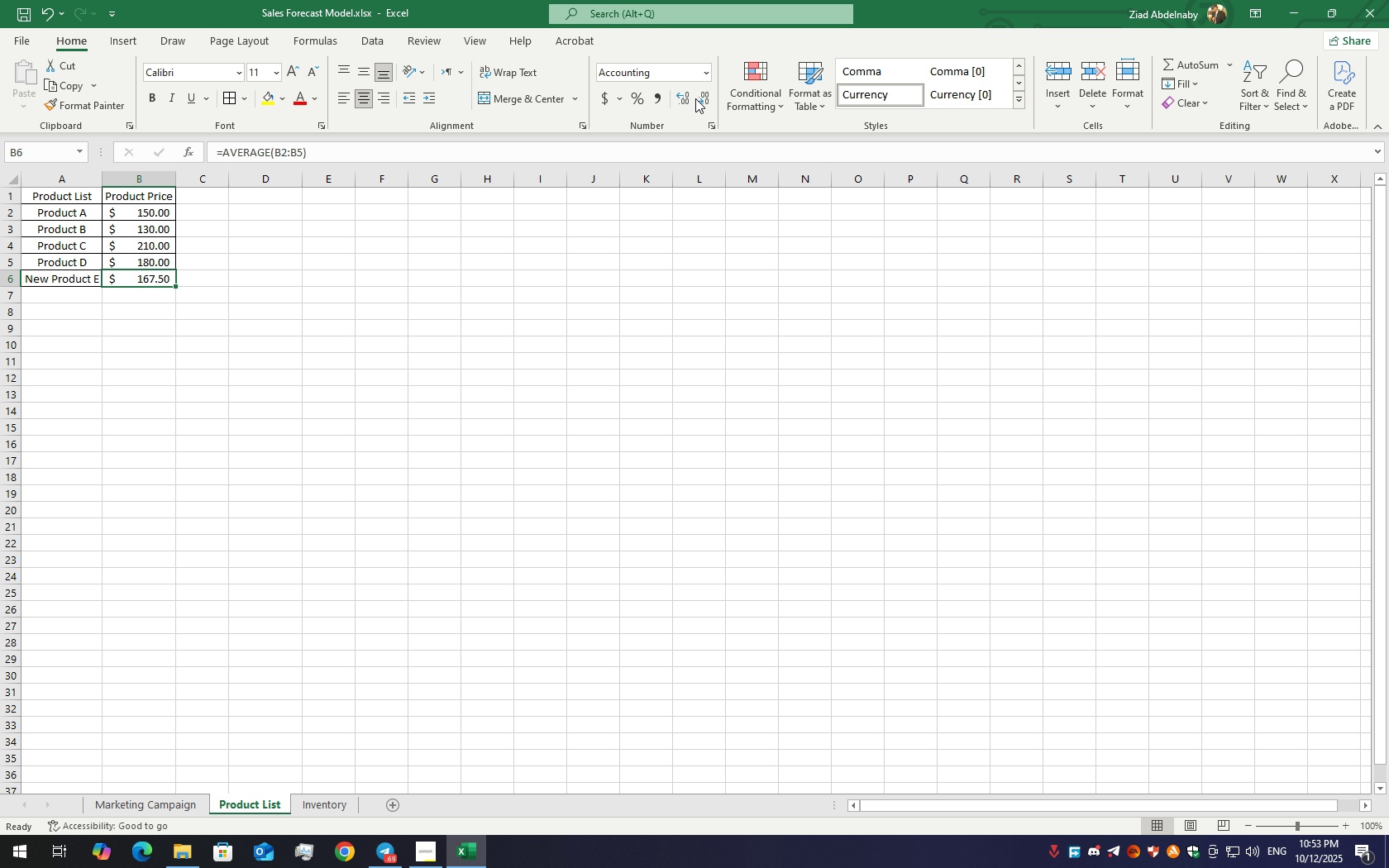 
wait(5.34)
 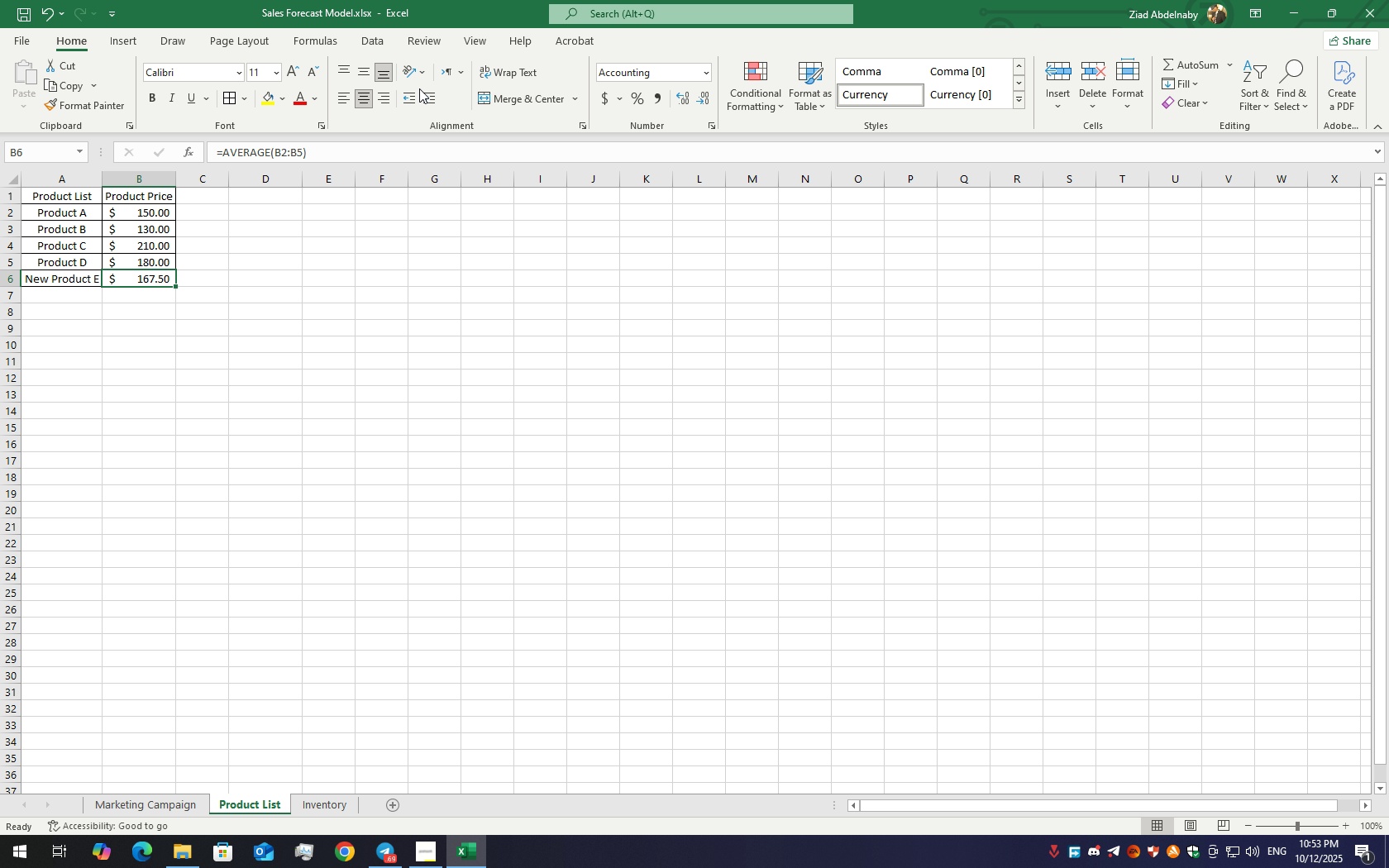 
left_click([699, 100])
 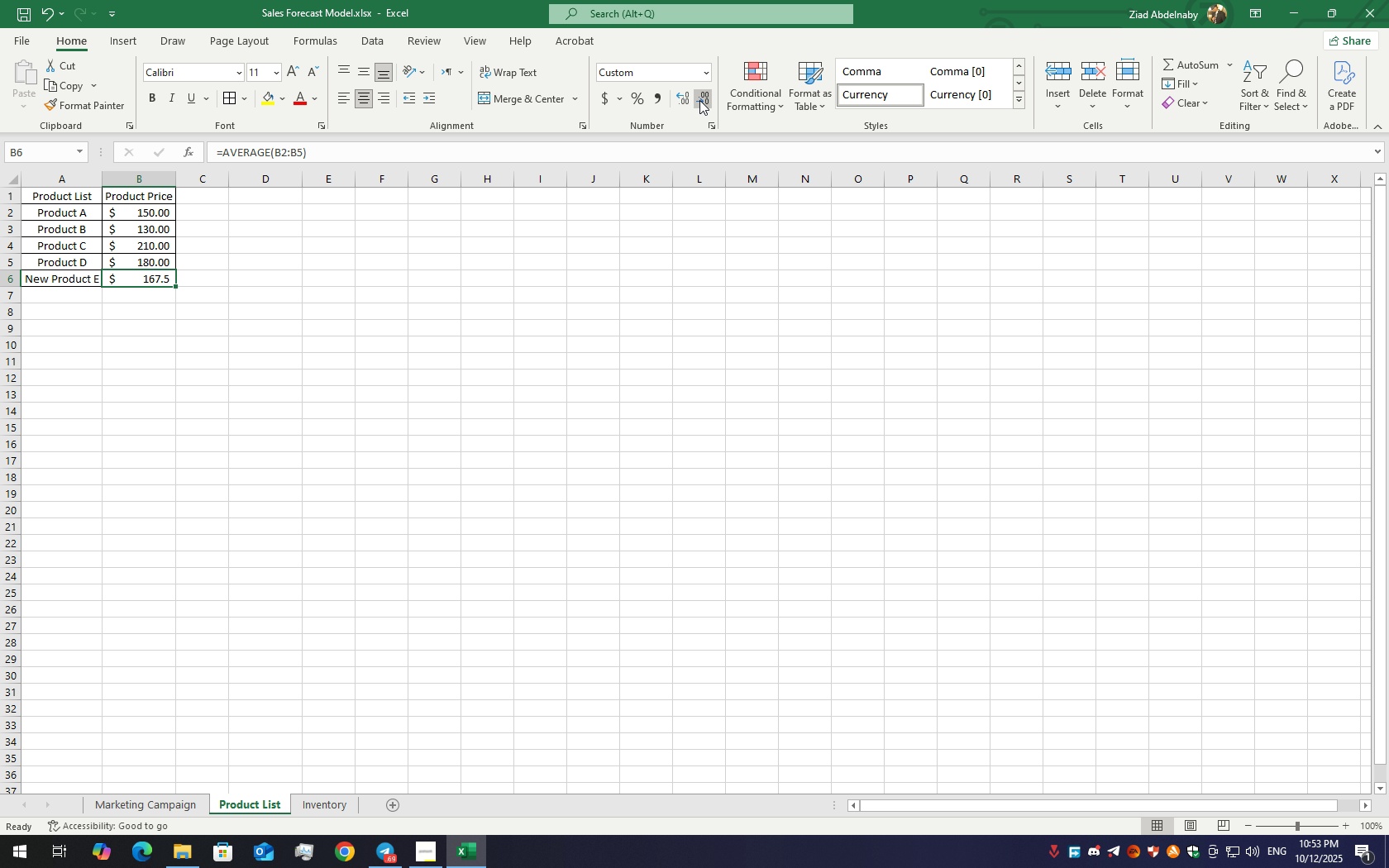 
left_click([699, 100])
 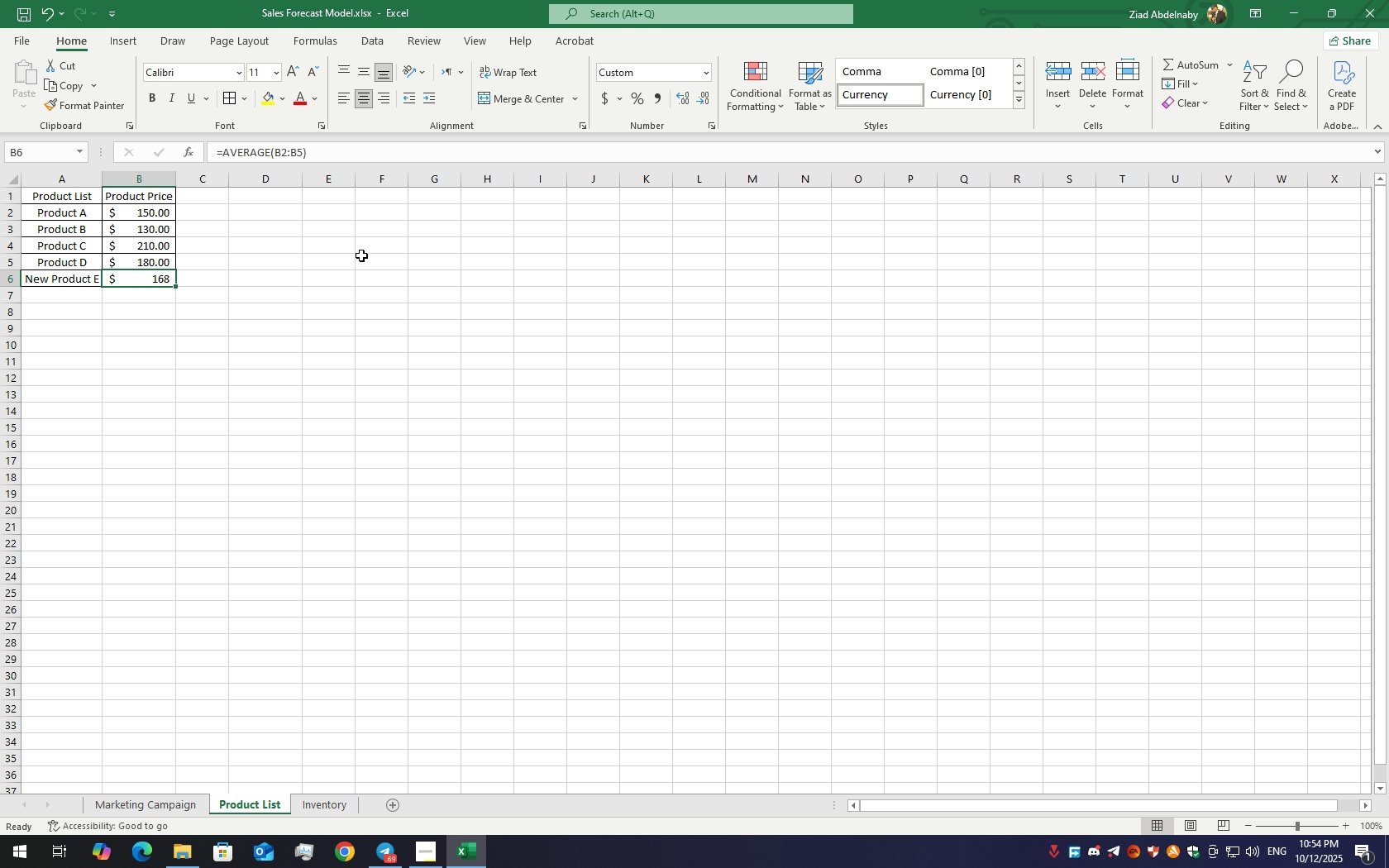 
wait(7.5)
 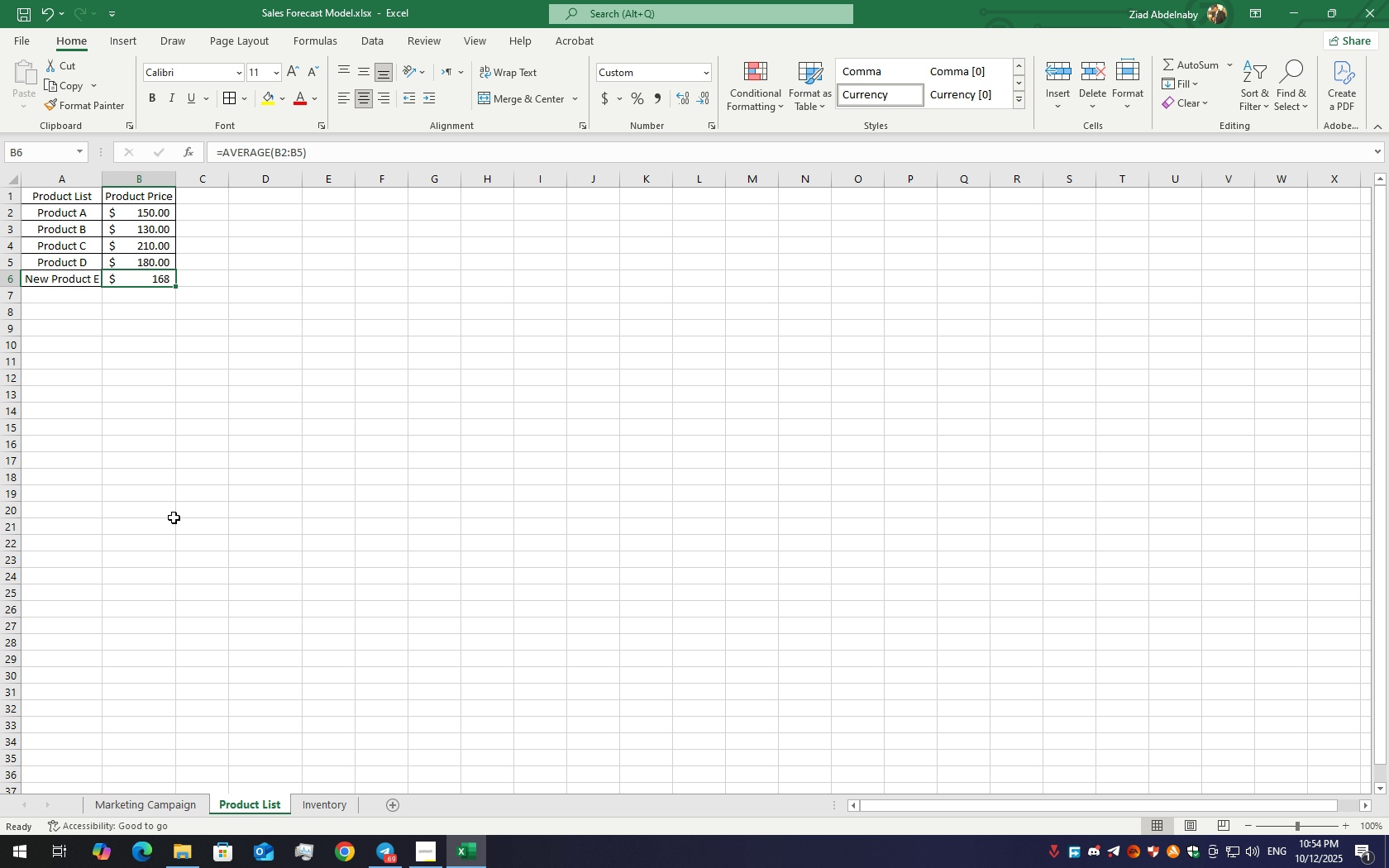 
left_click([683, 93])
 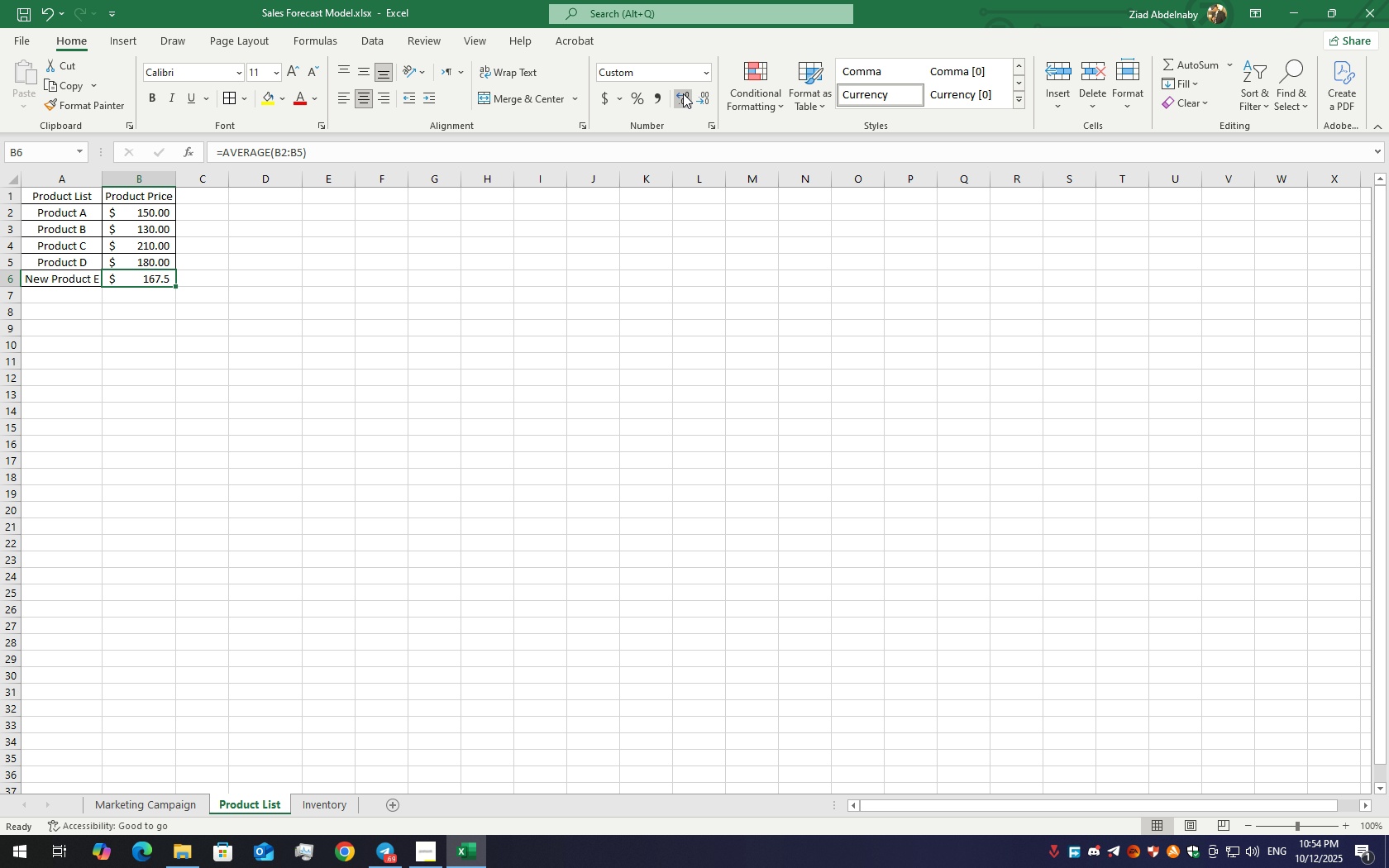 
left_click([683, 93])
 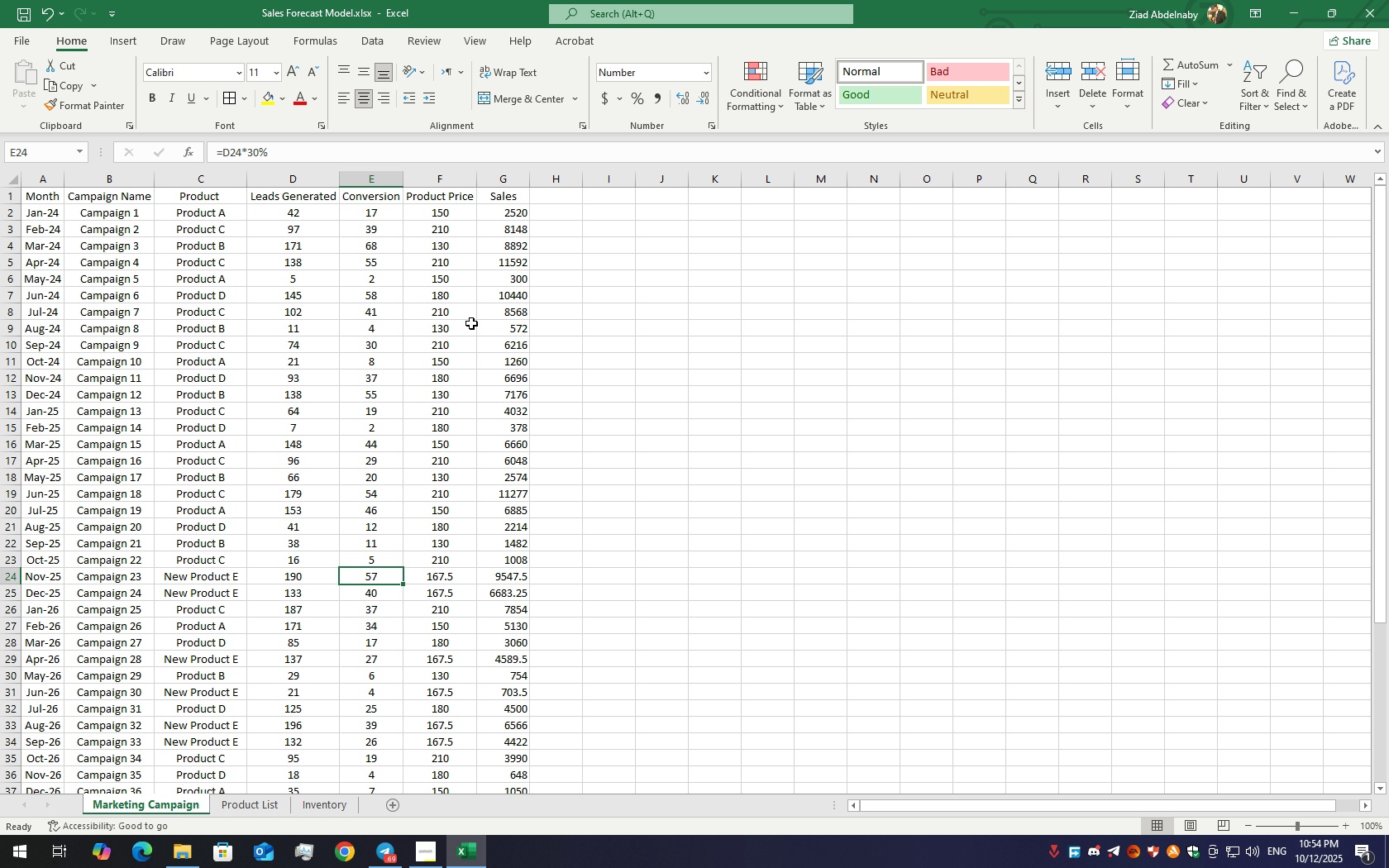 
wait(14.46)
 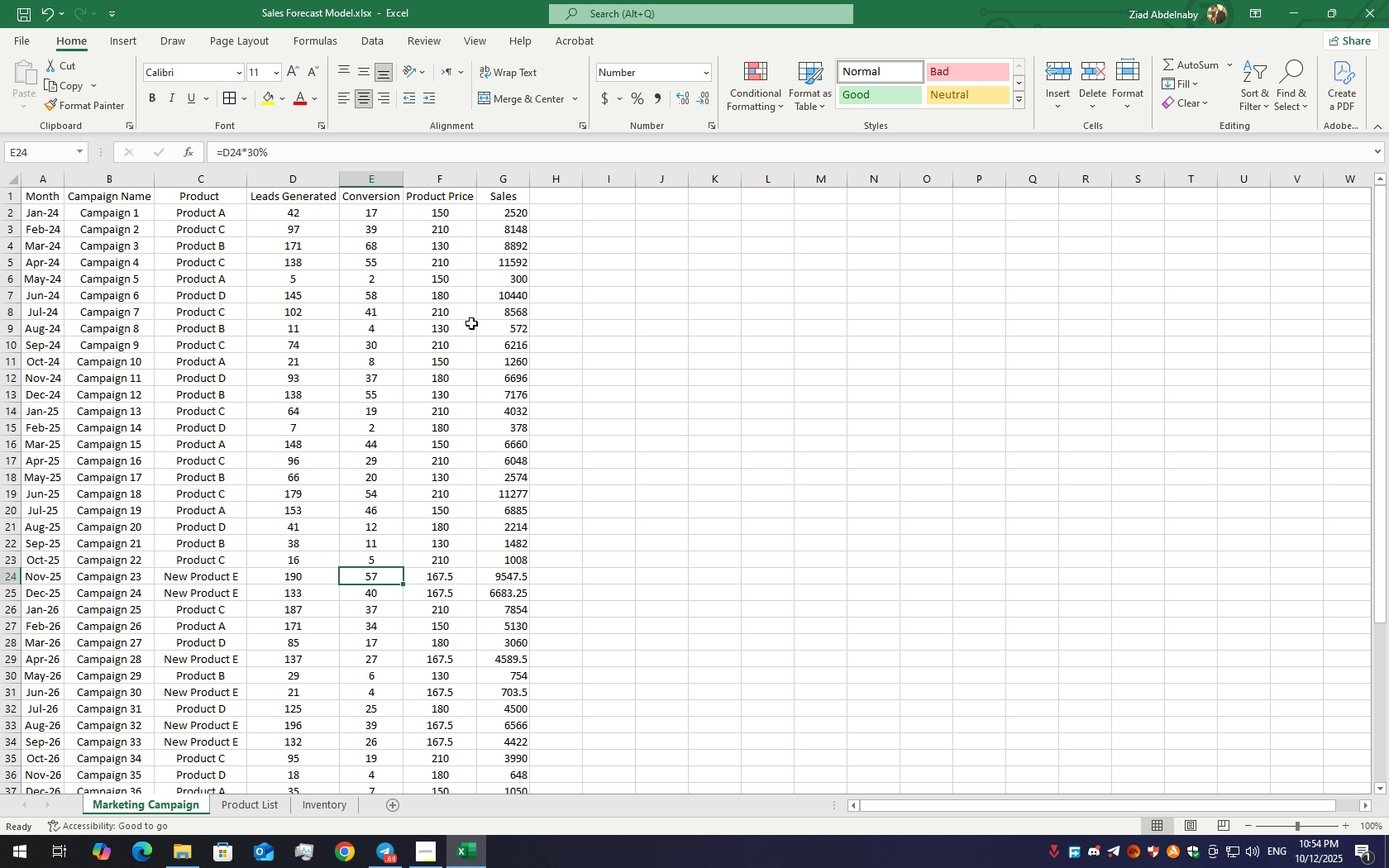 
left_click_drag(start_coordinate=[501, 212], to_coordinate=[504, 752])
 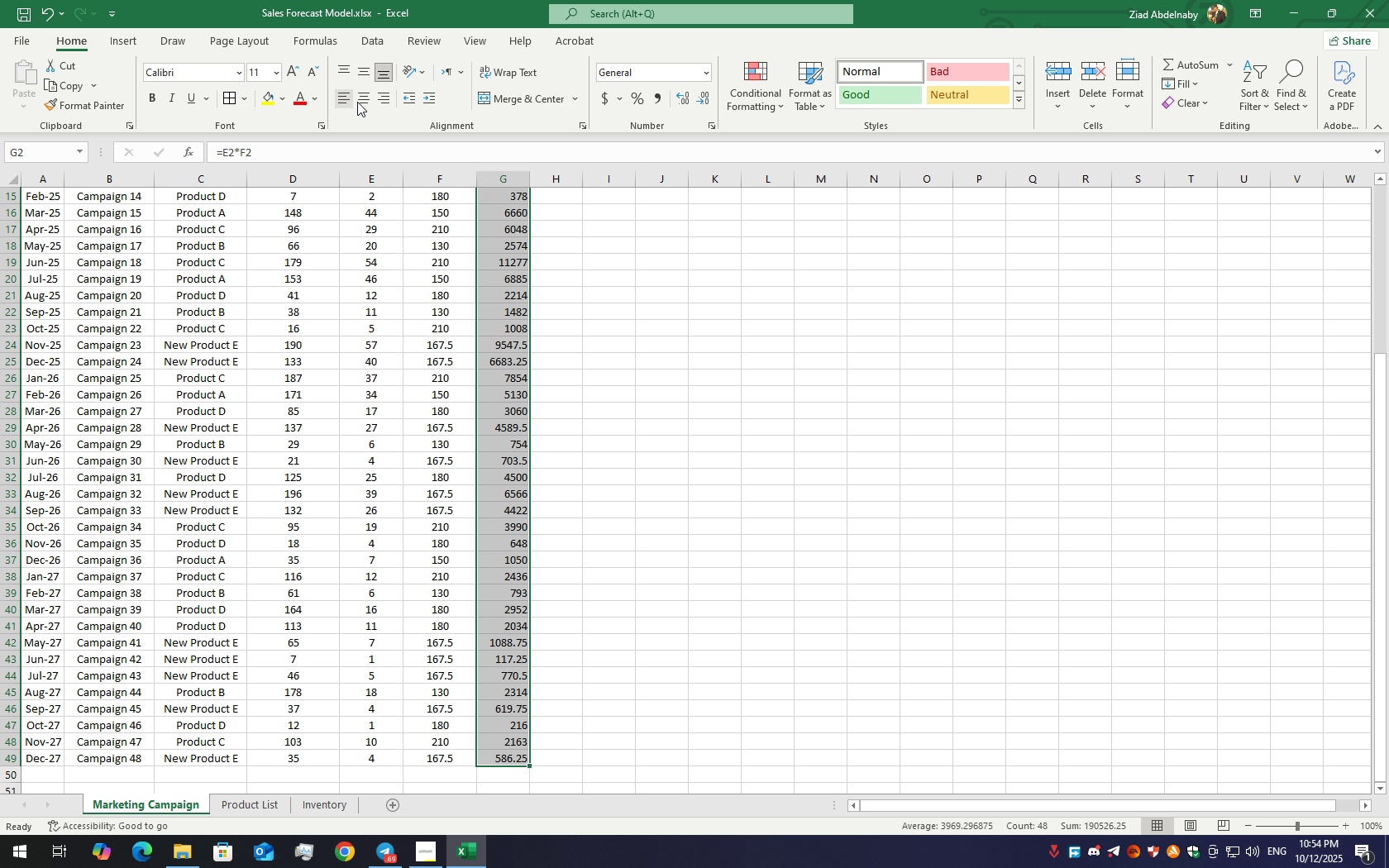 
left_click([364, 103])
 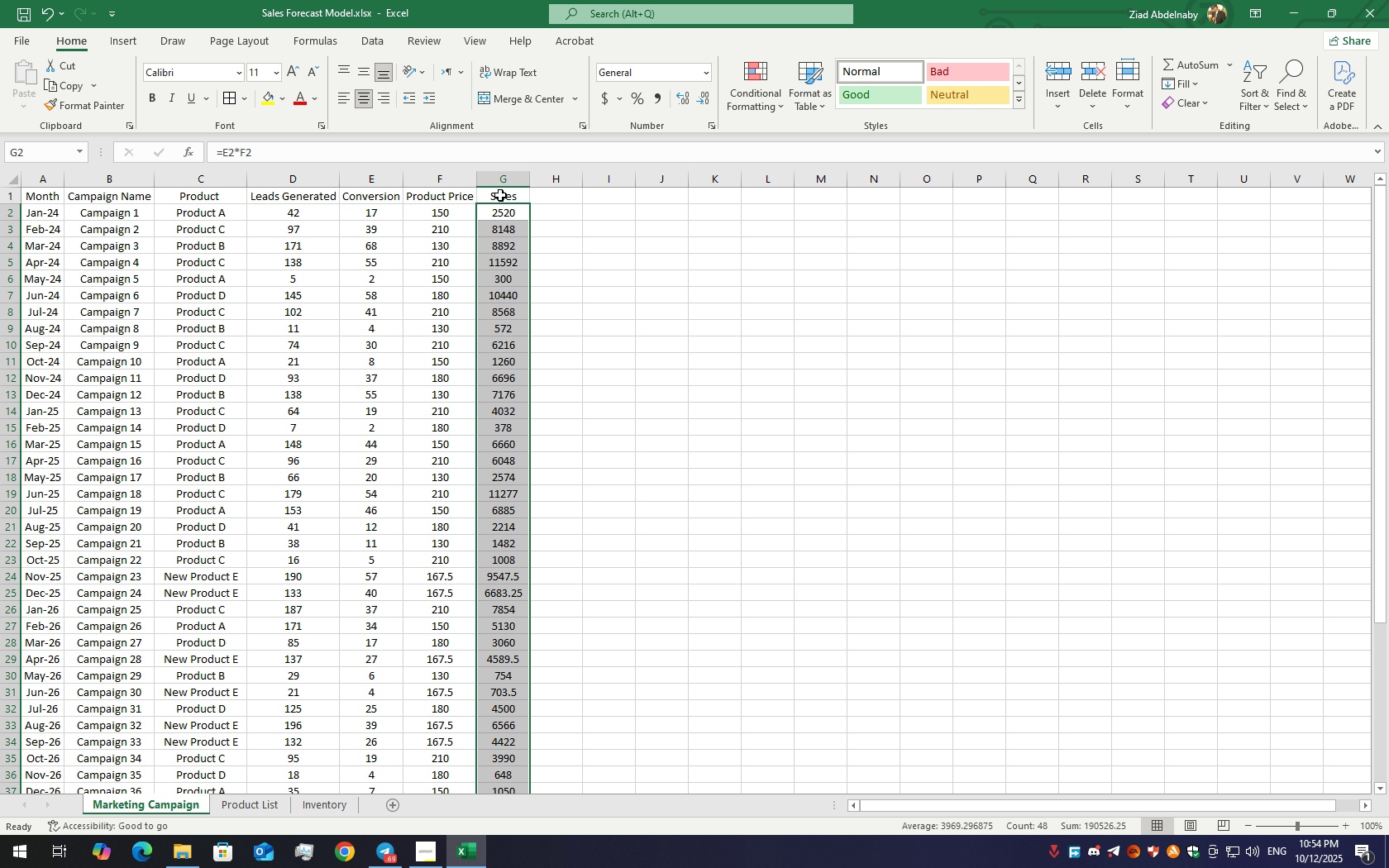 
left_click([510, 195])
 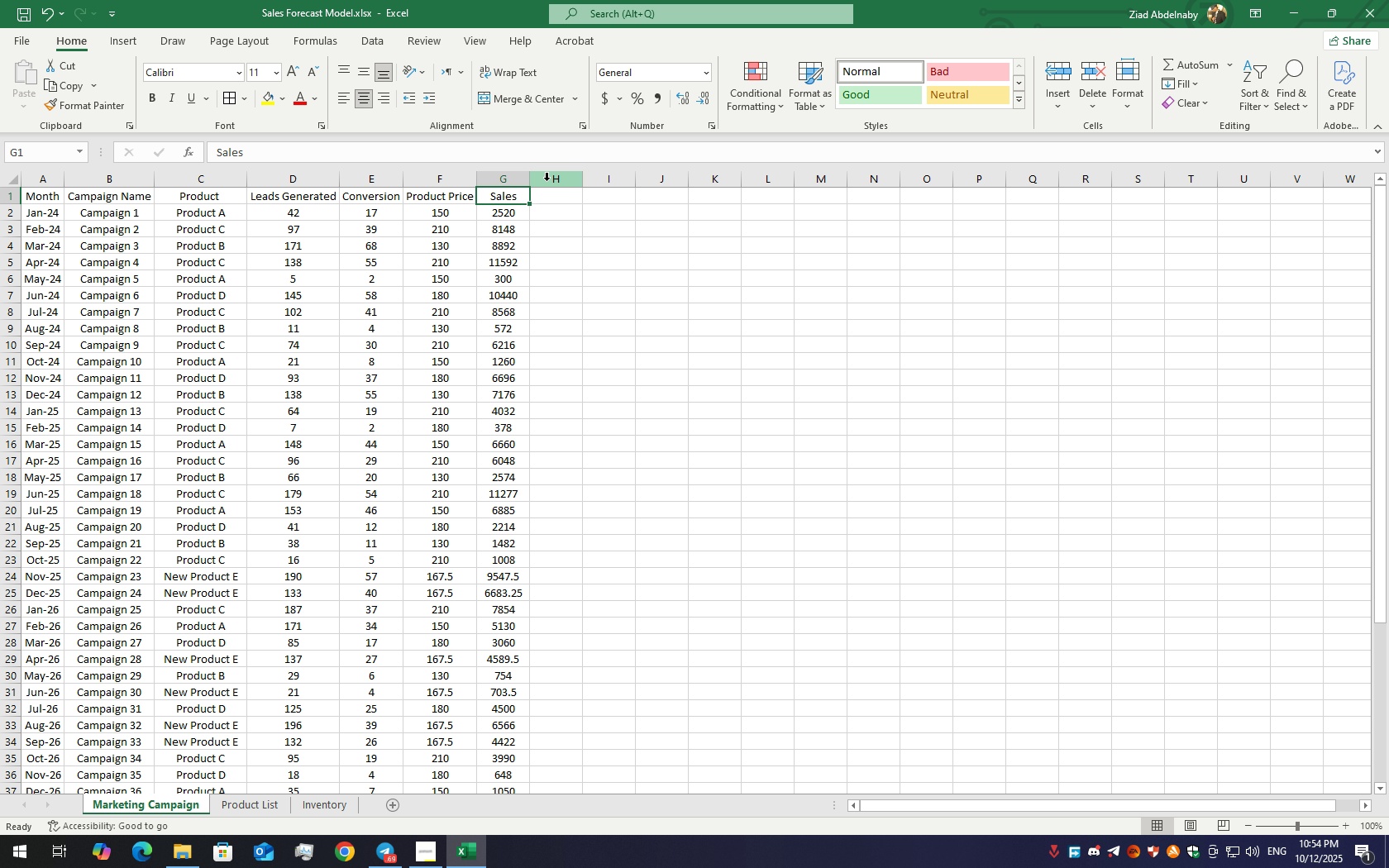 
left_click_drag(start_coordinate=[530, 182], to_coordinate=[546, 182])
 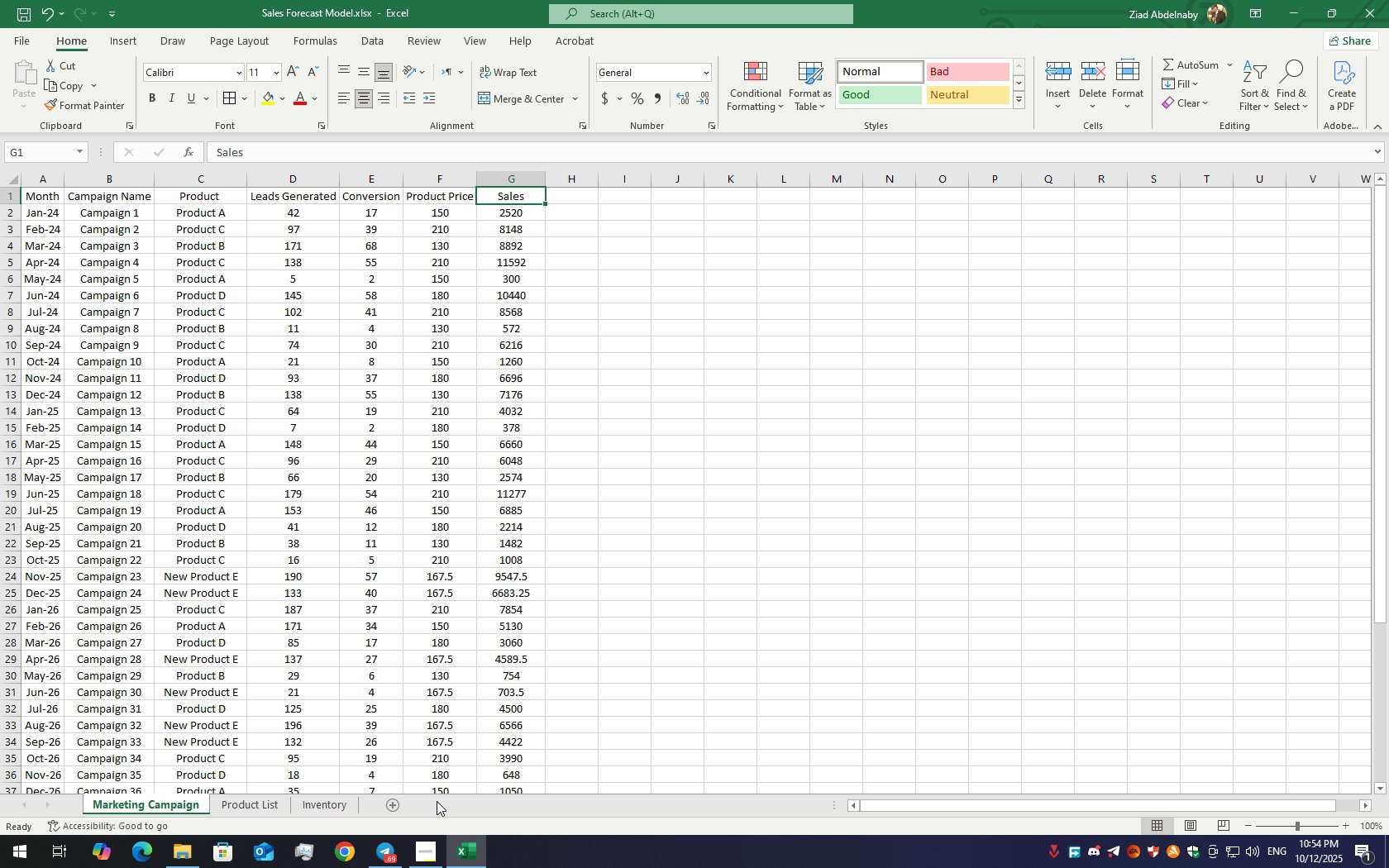 
left_click([432, 867])